 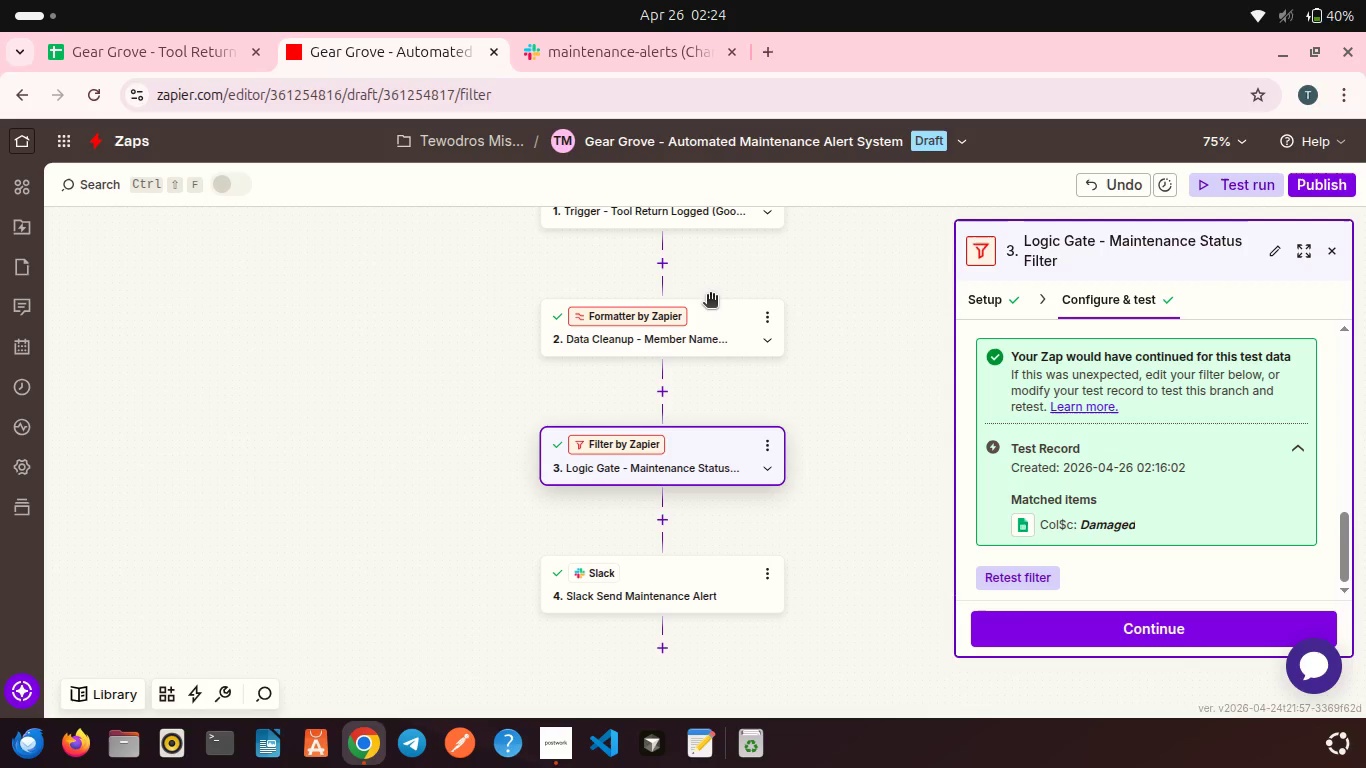 
left_click([605, 61])
 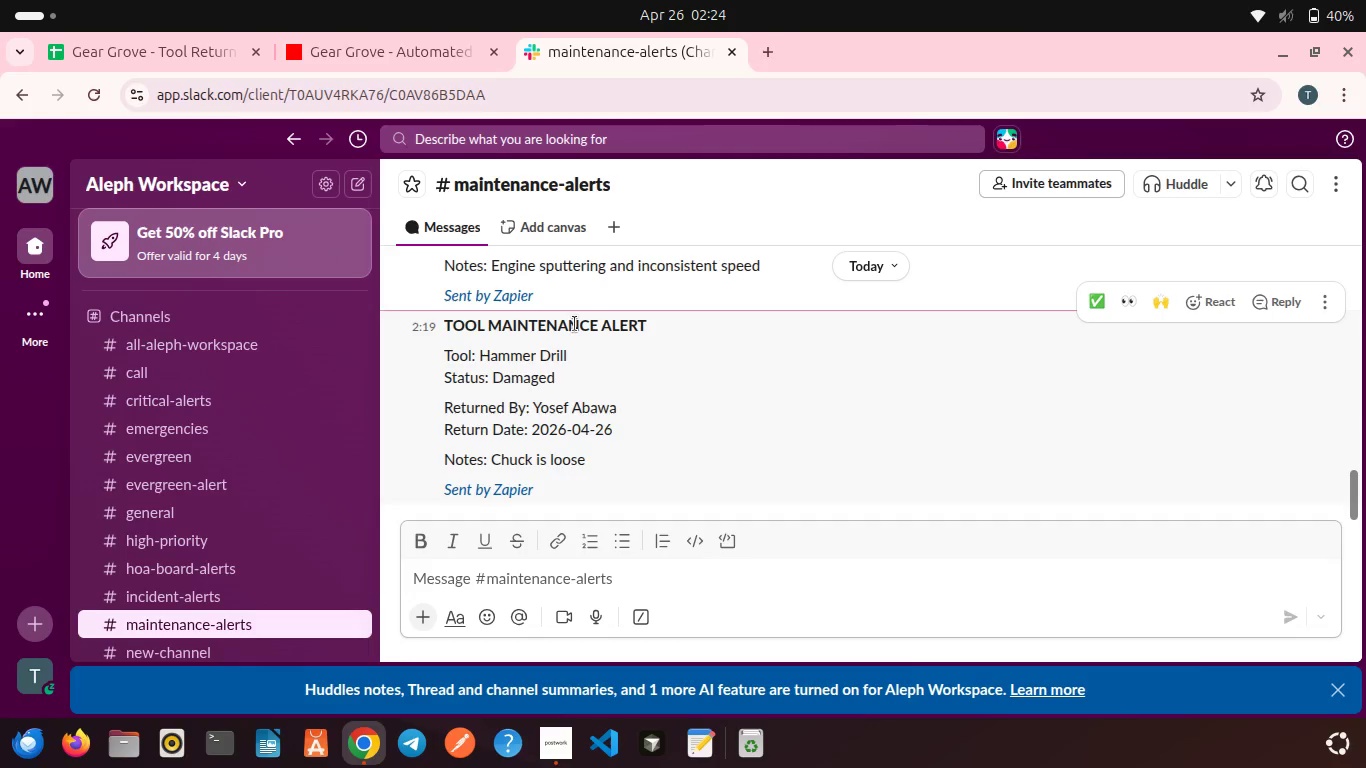 
scroll: coordinate [575, 324], scroll_direction: down, amount: 5.0
 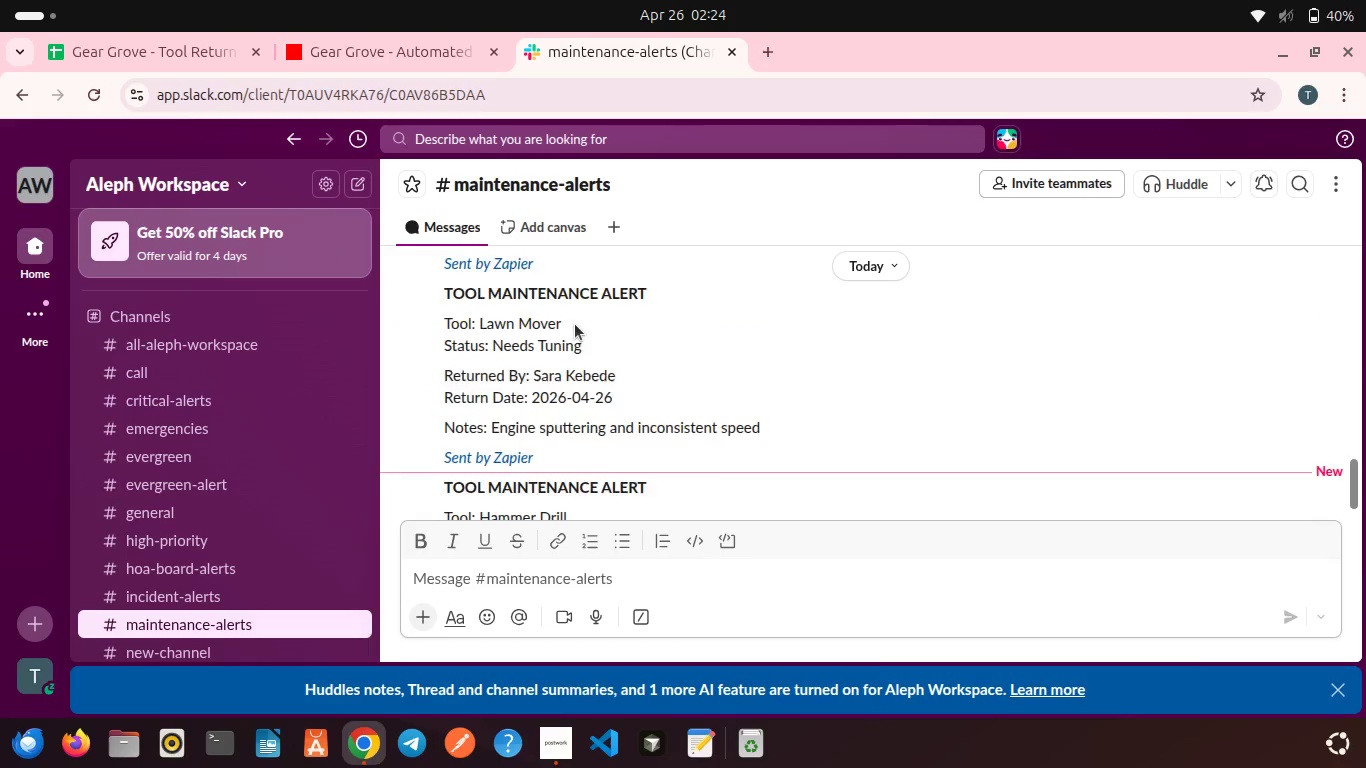 
scroll: coordinate [575, 324], scroll_direction: up, amount: 2.0
 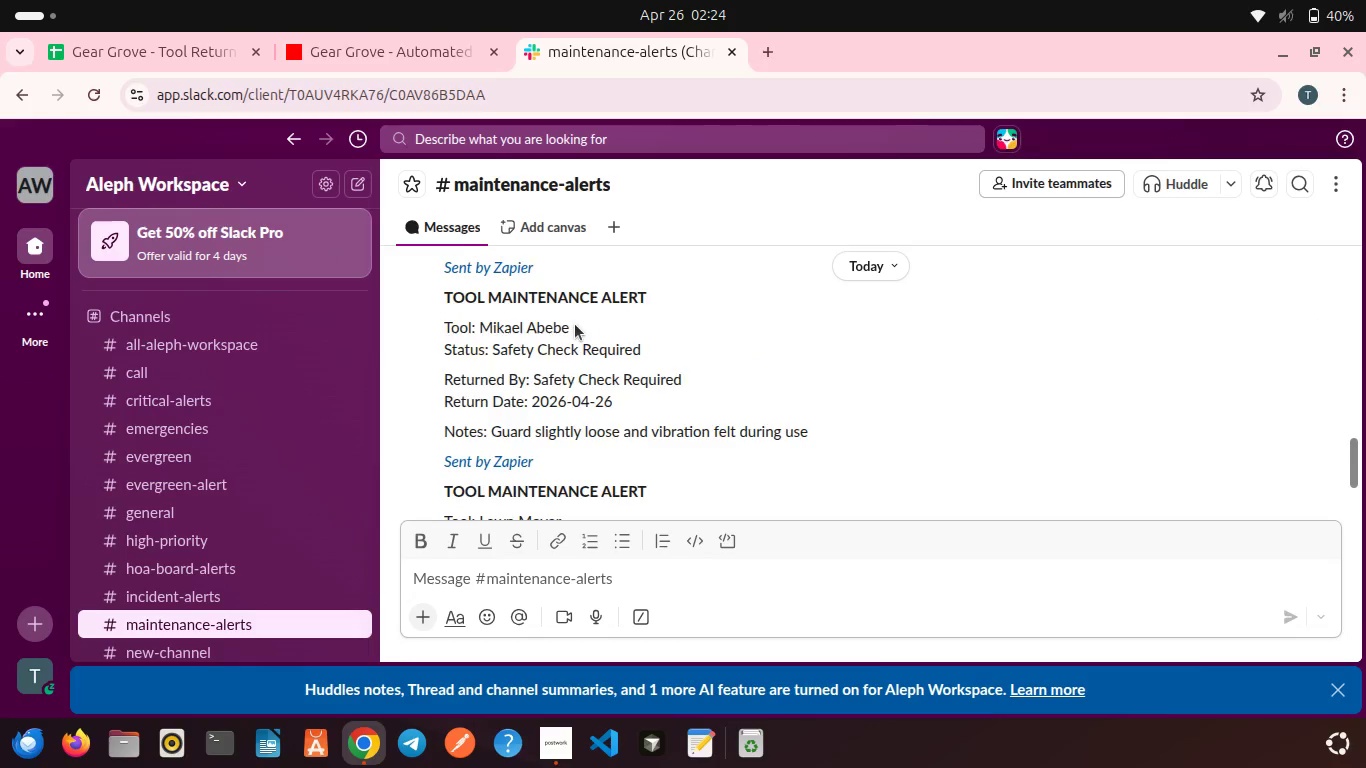 
scroll: coordinate [575, 324], scroll_direction: down, amount: 7.0
 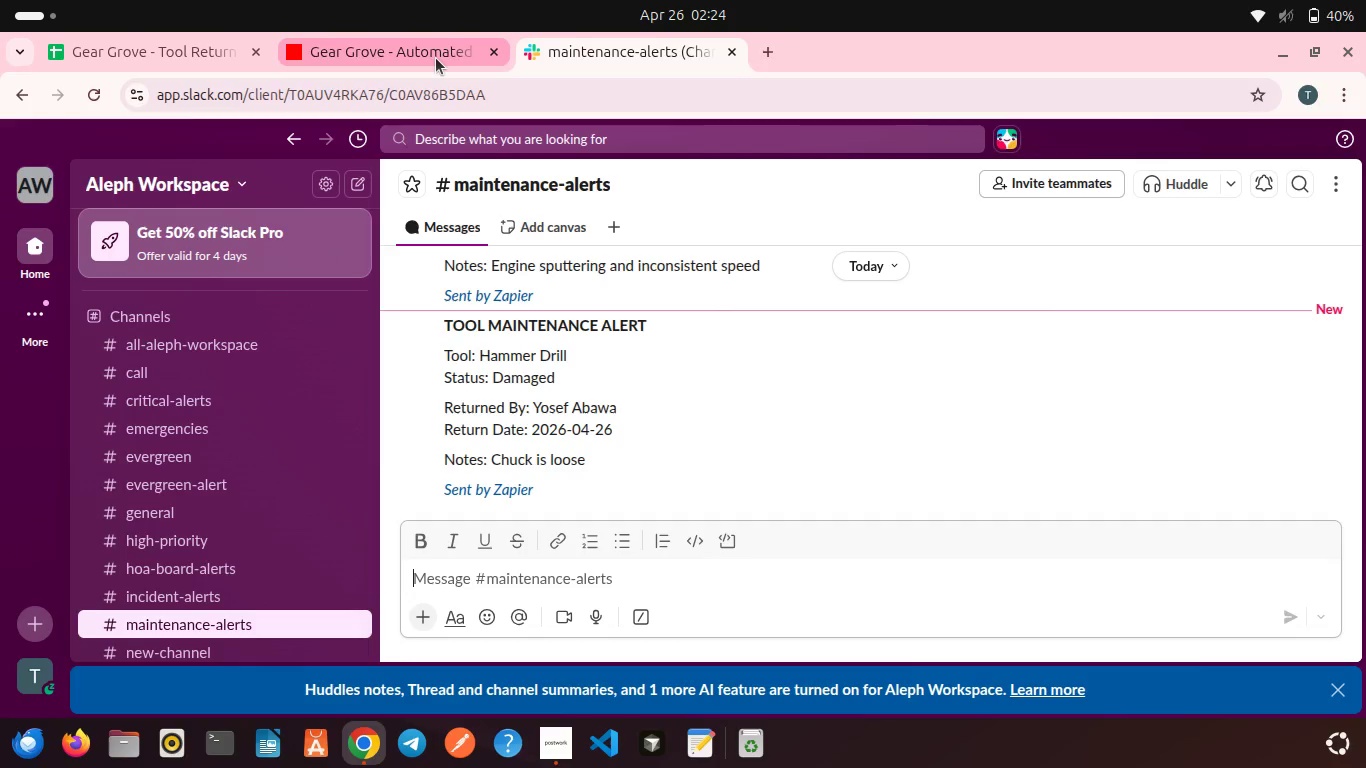 
left_click([436, 58])
 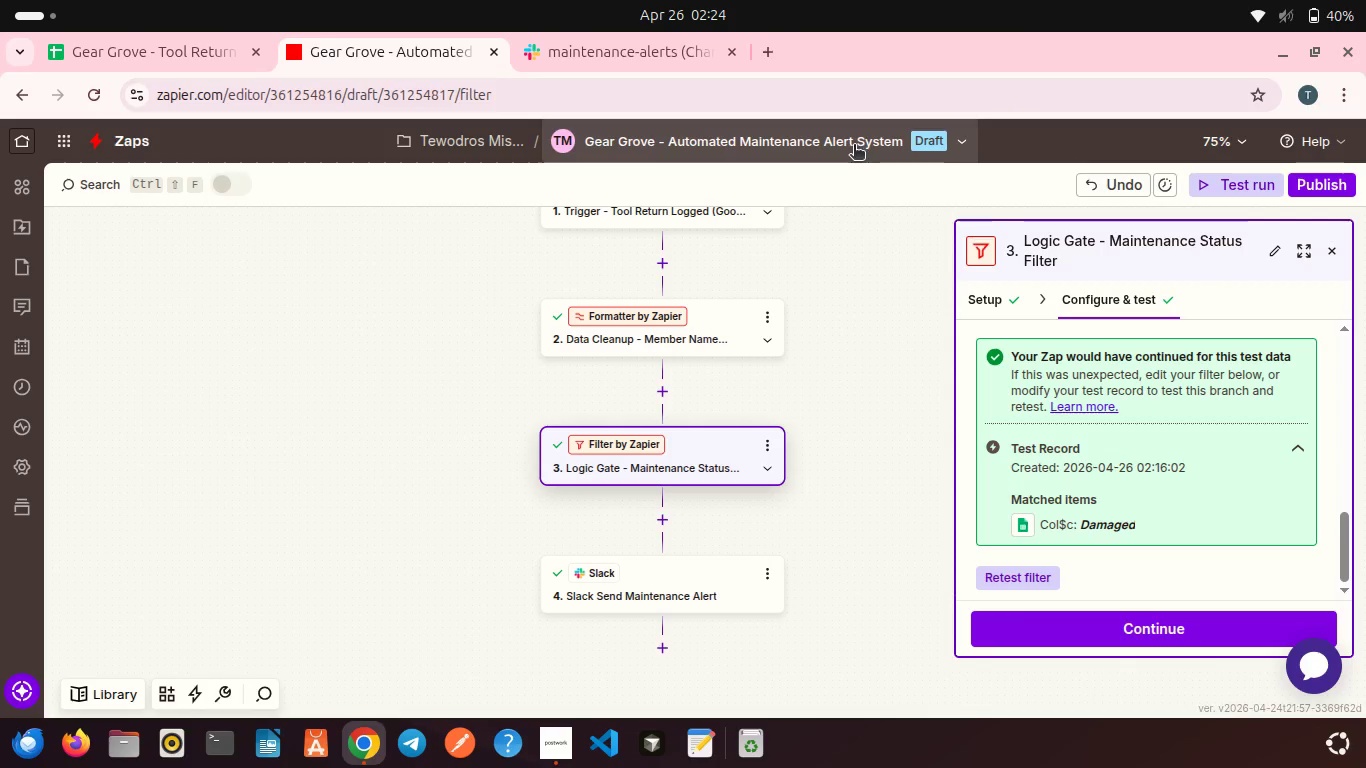 
left_click([829, 138])
 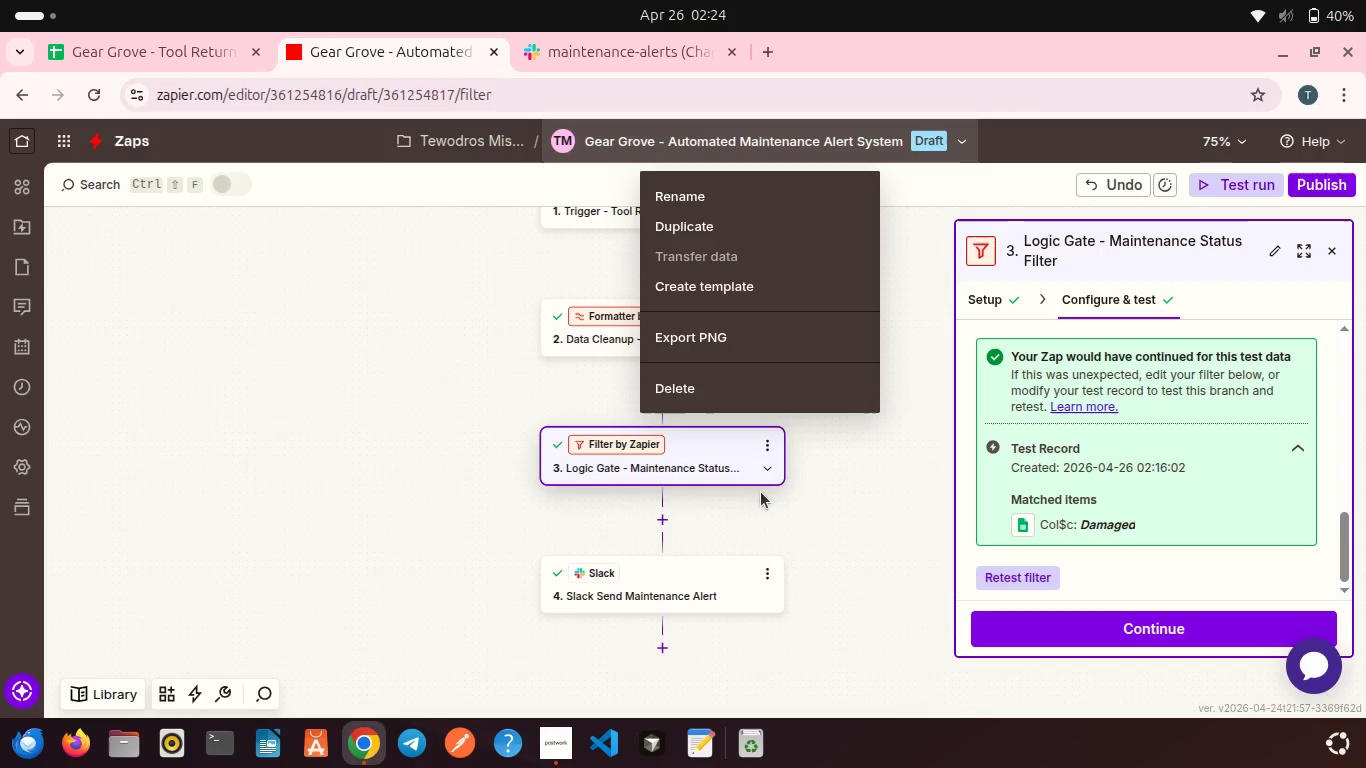 
left_click([697, 582])
 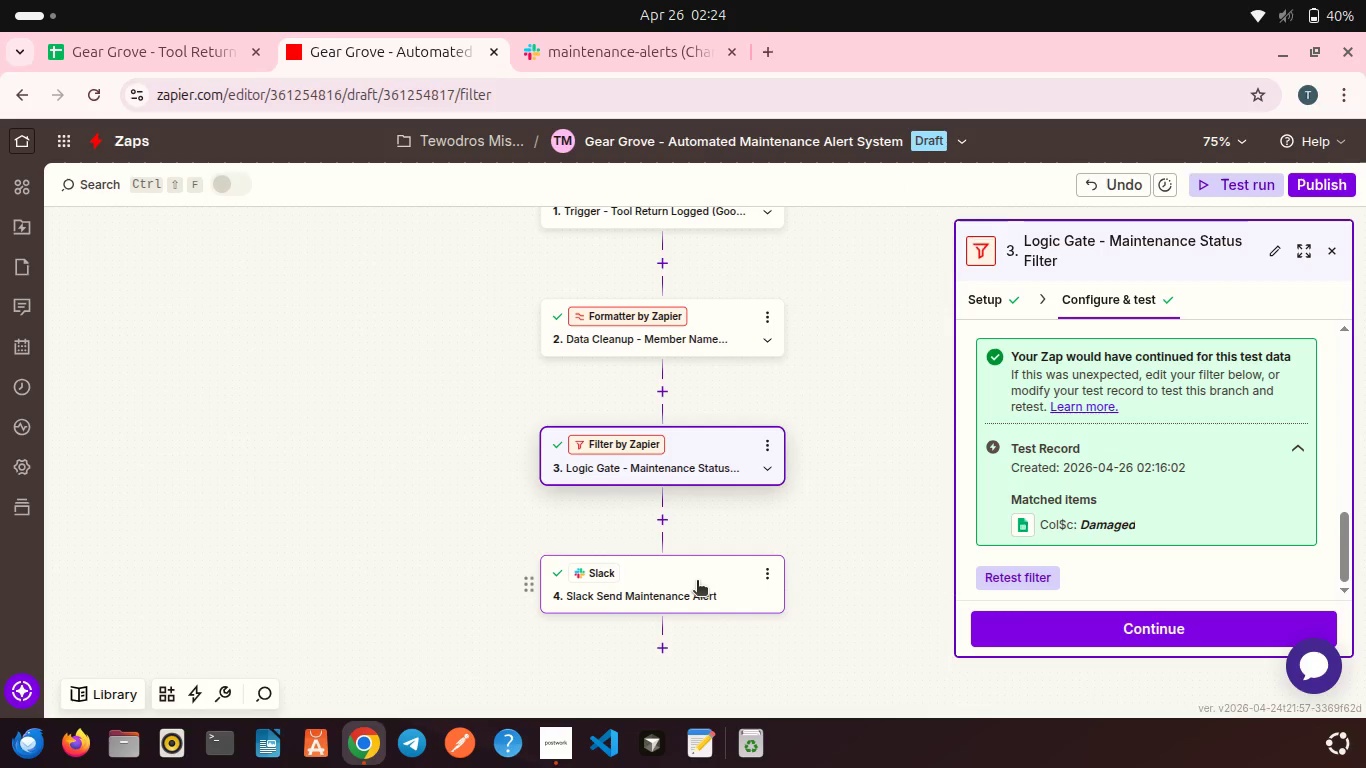 
left_click([697, 582])
 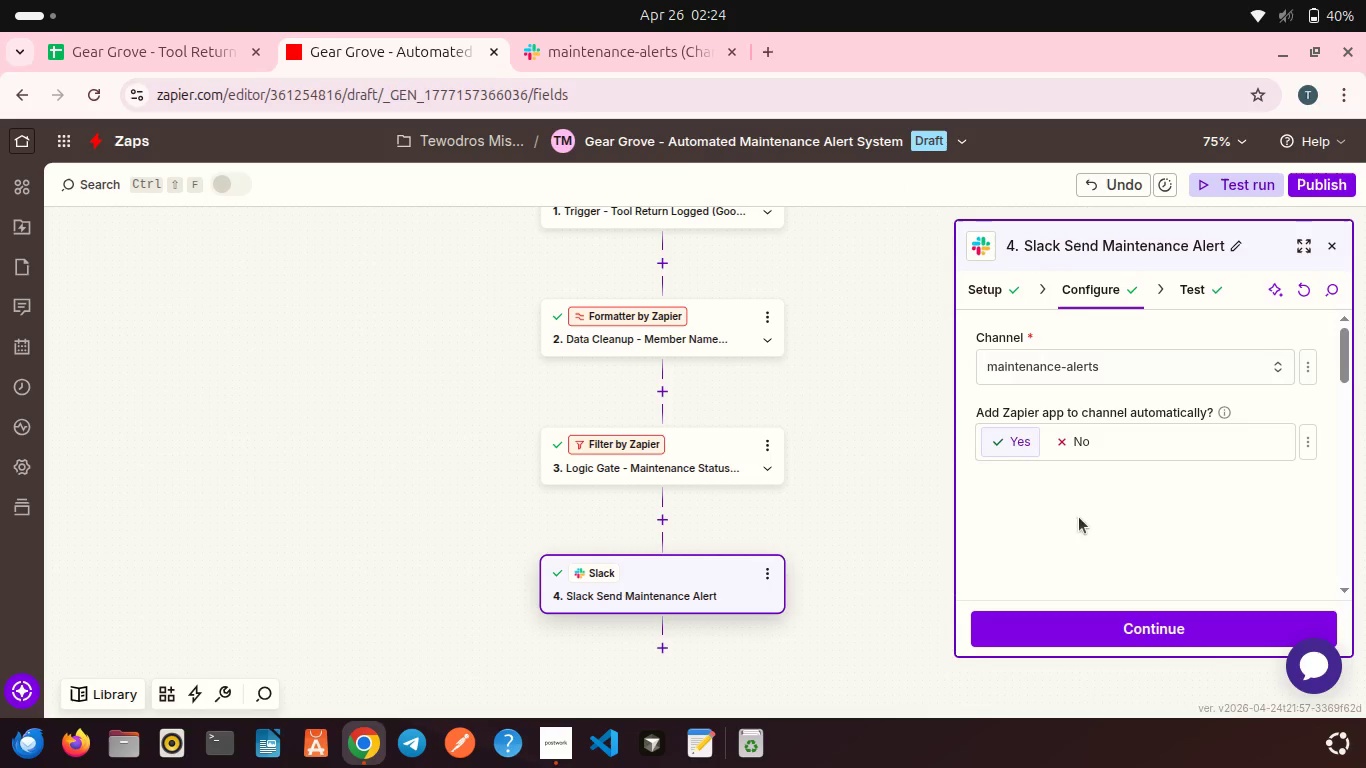 
scroll: coordinate [1079, 517], scroll_direction: down, amount: 8.0
 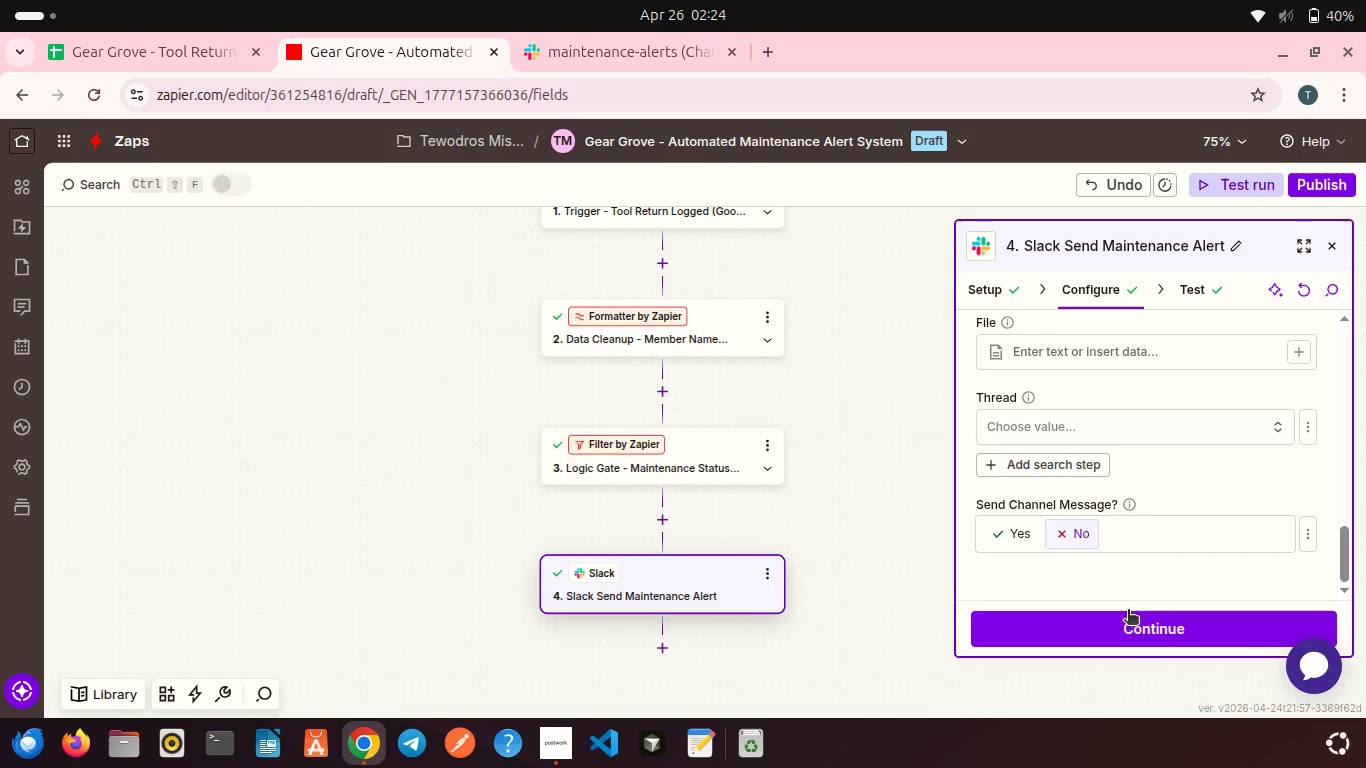 
left_click([1118, 627])
 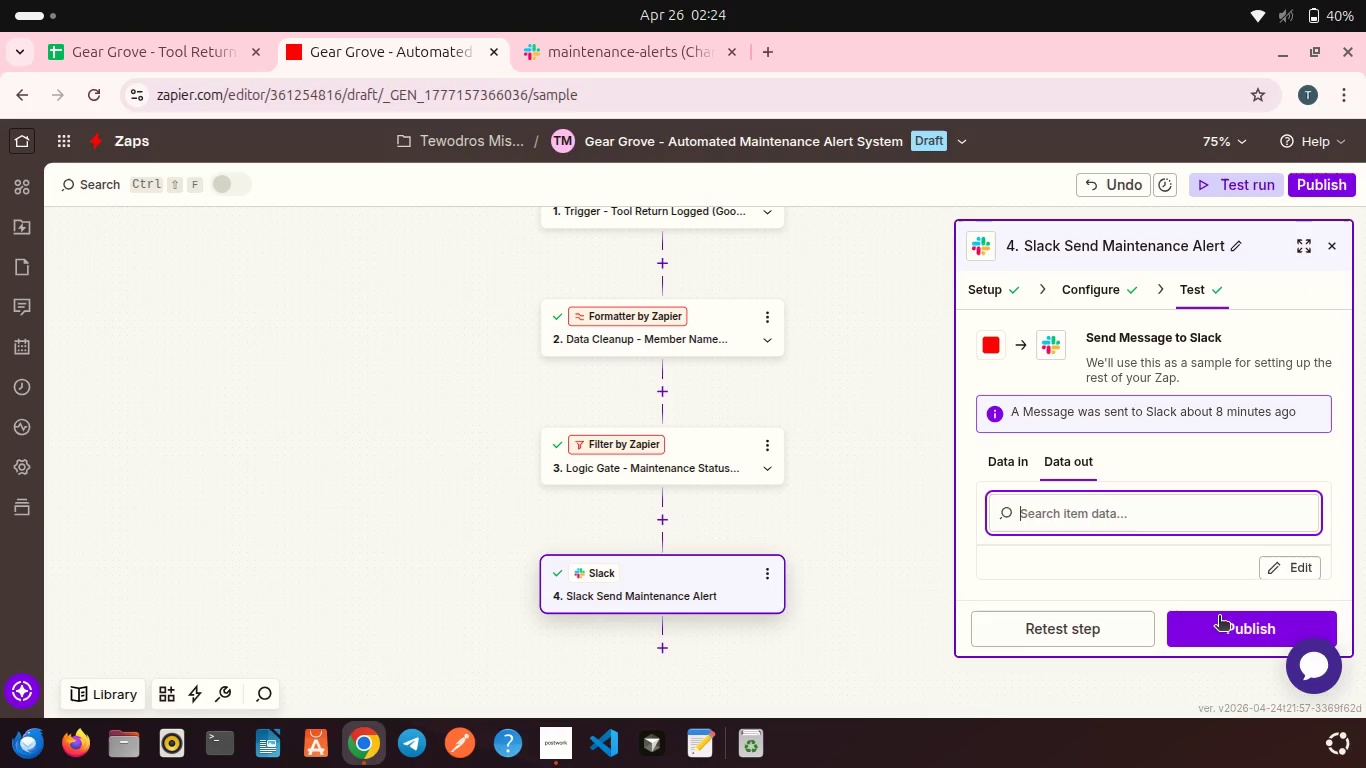 
left_click([1226, 623])
 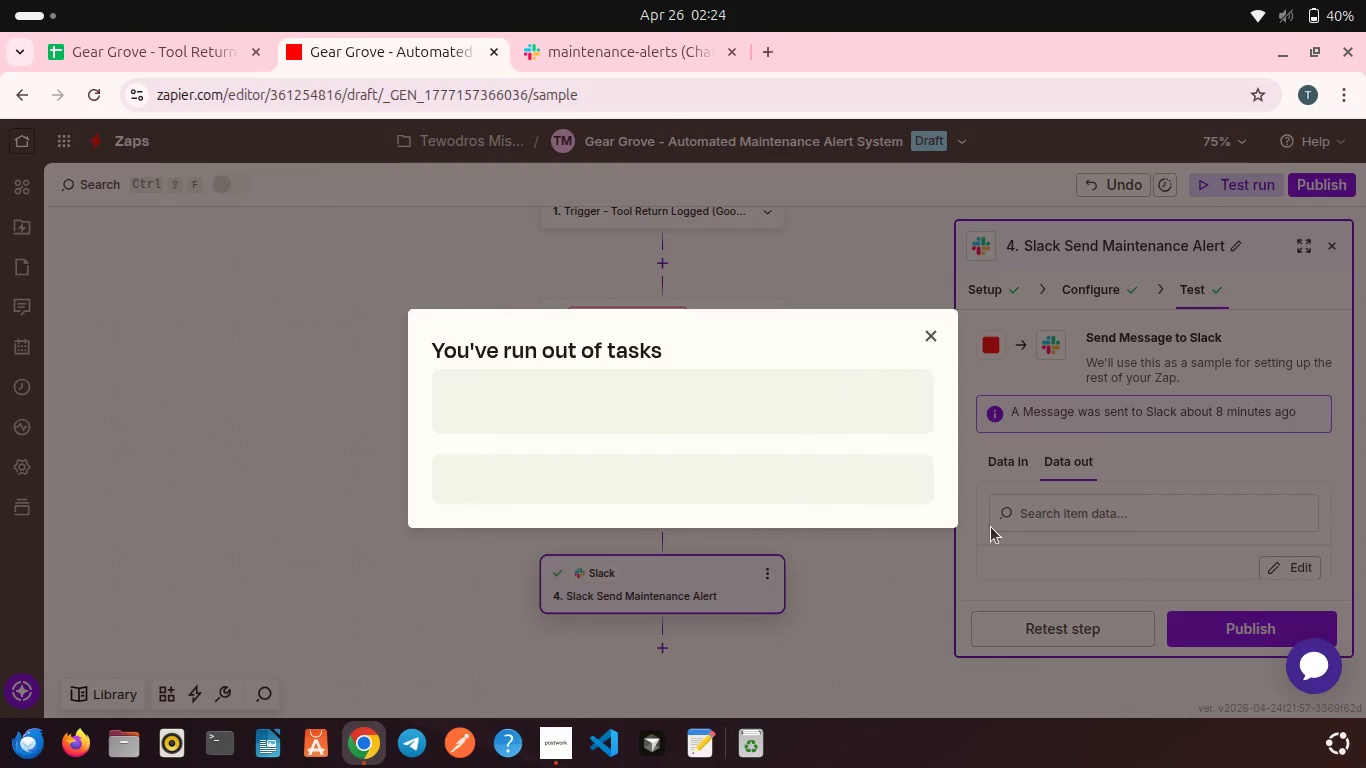 
wait(6.31)
 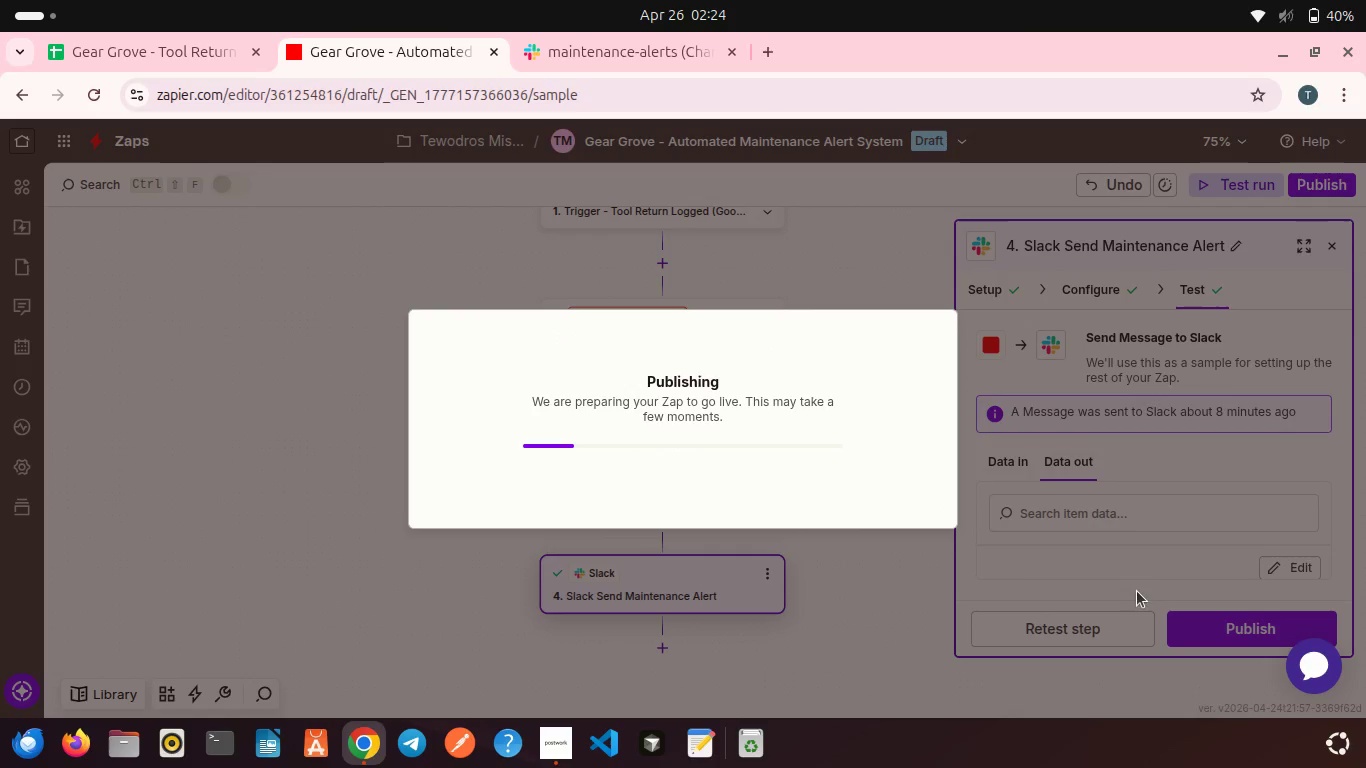 
left_click([953, 187])
 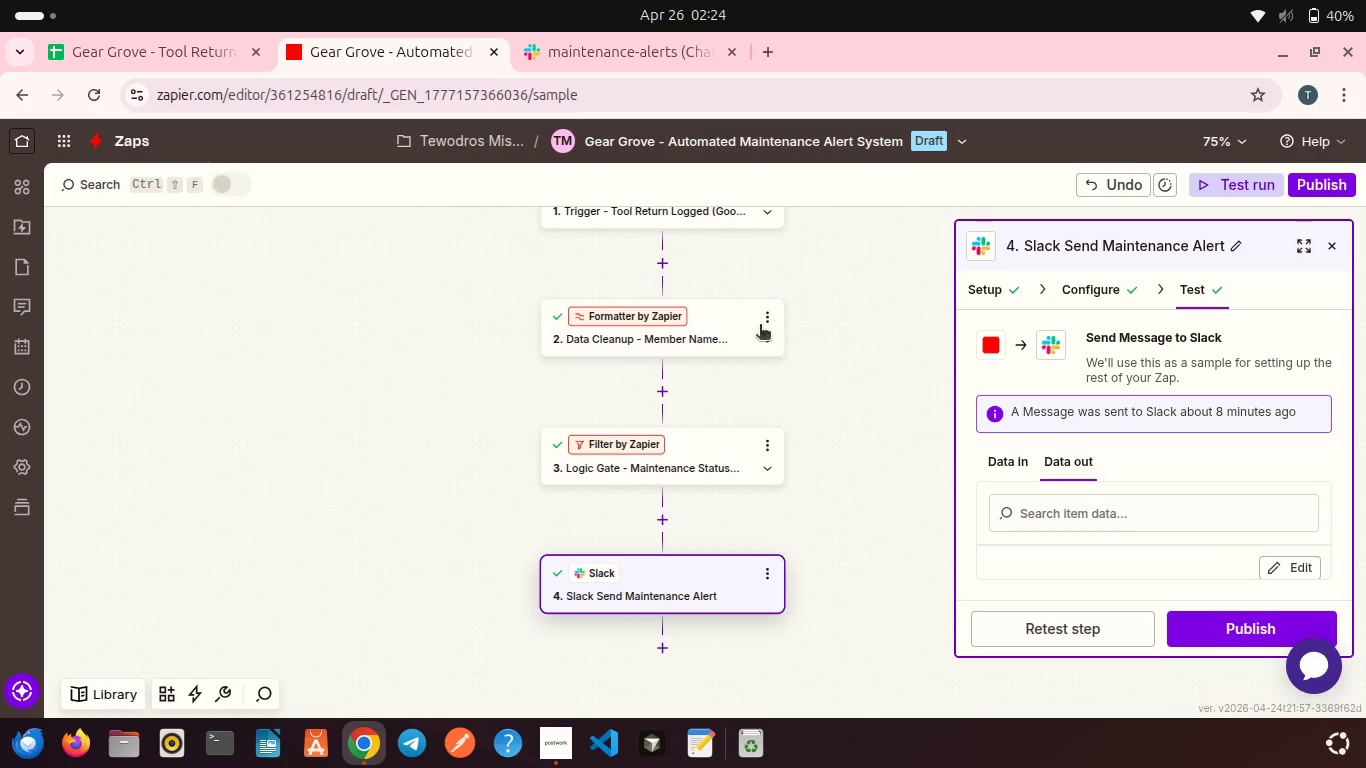 
mouse_move([799, 319])
 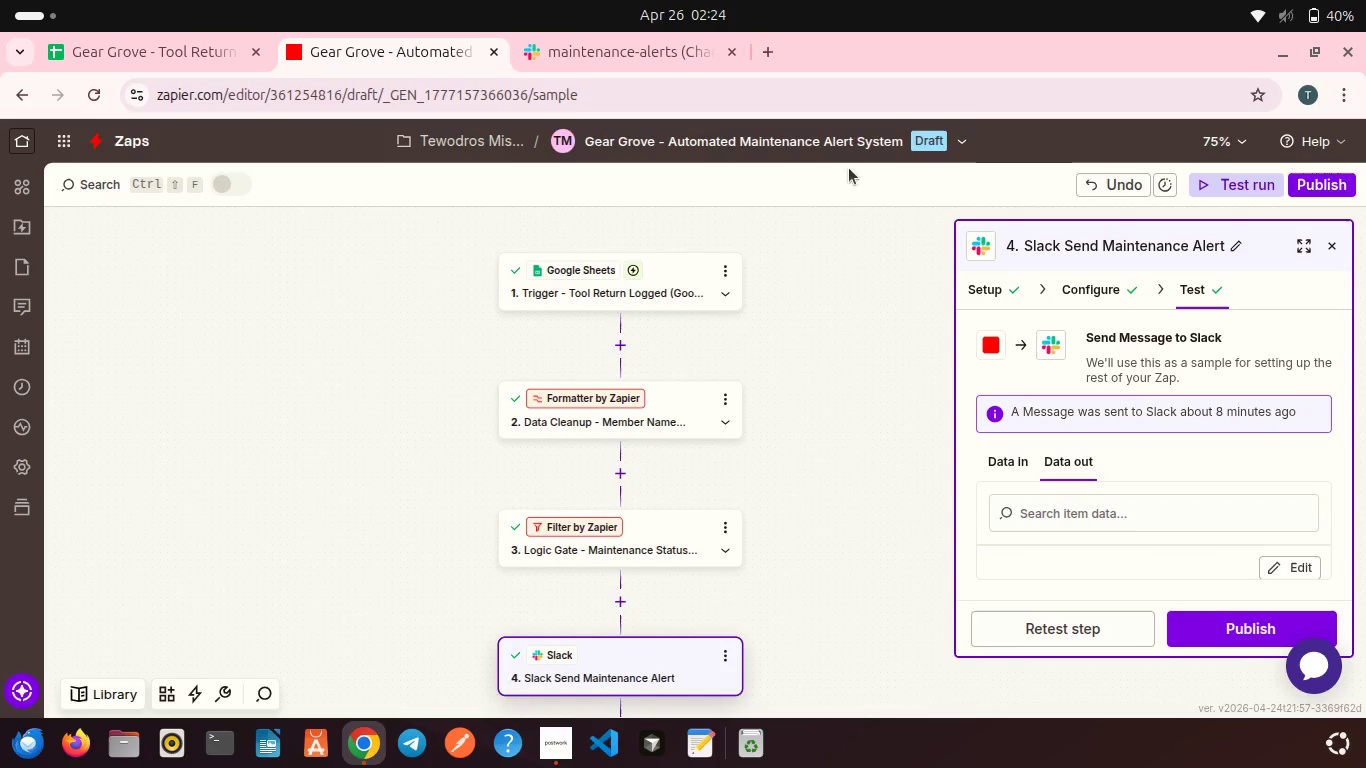 
left_click([782, 143])
 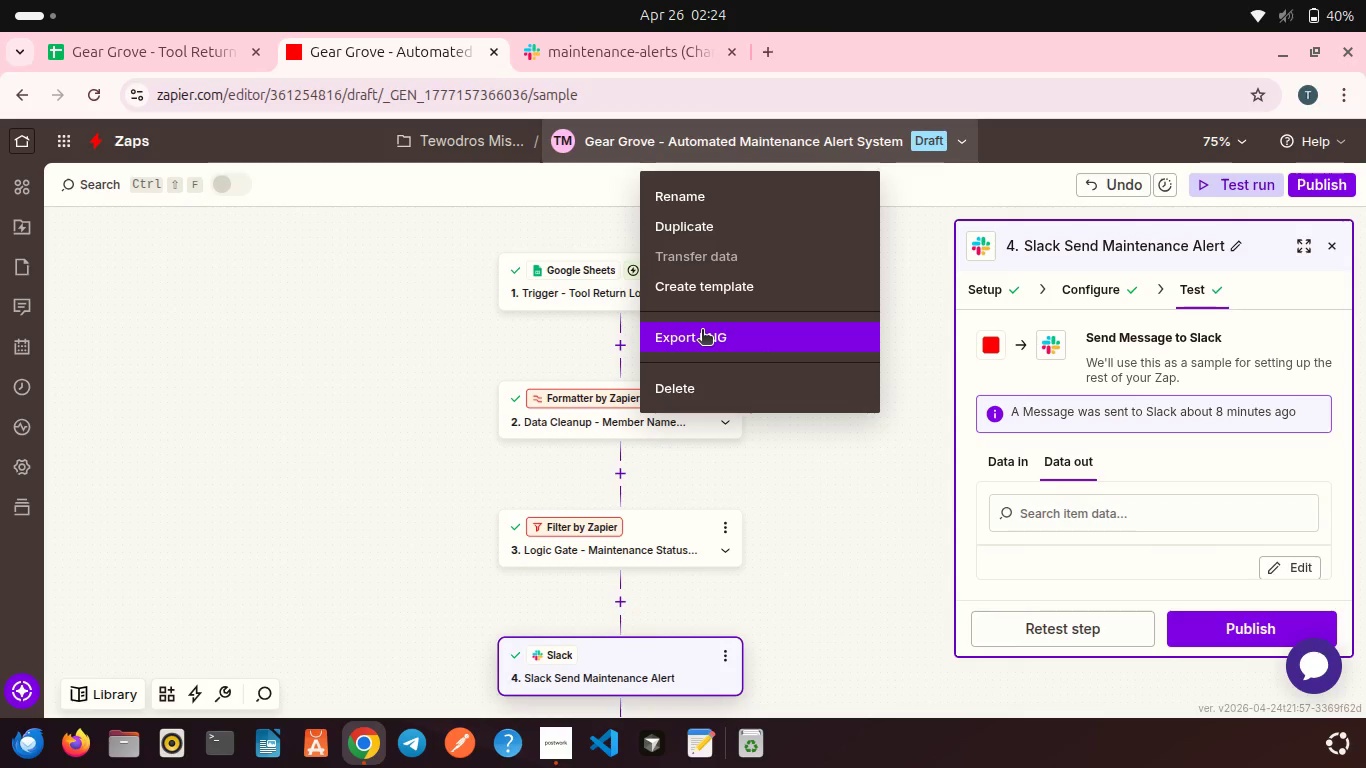 
left_click([702, 331])
 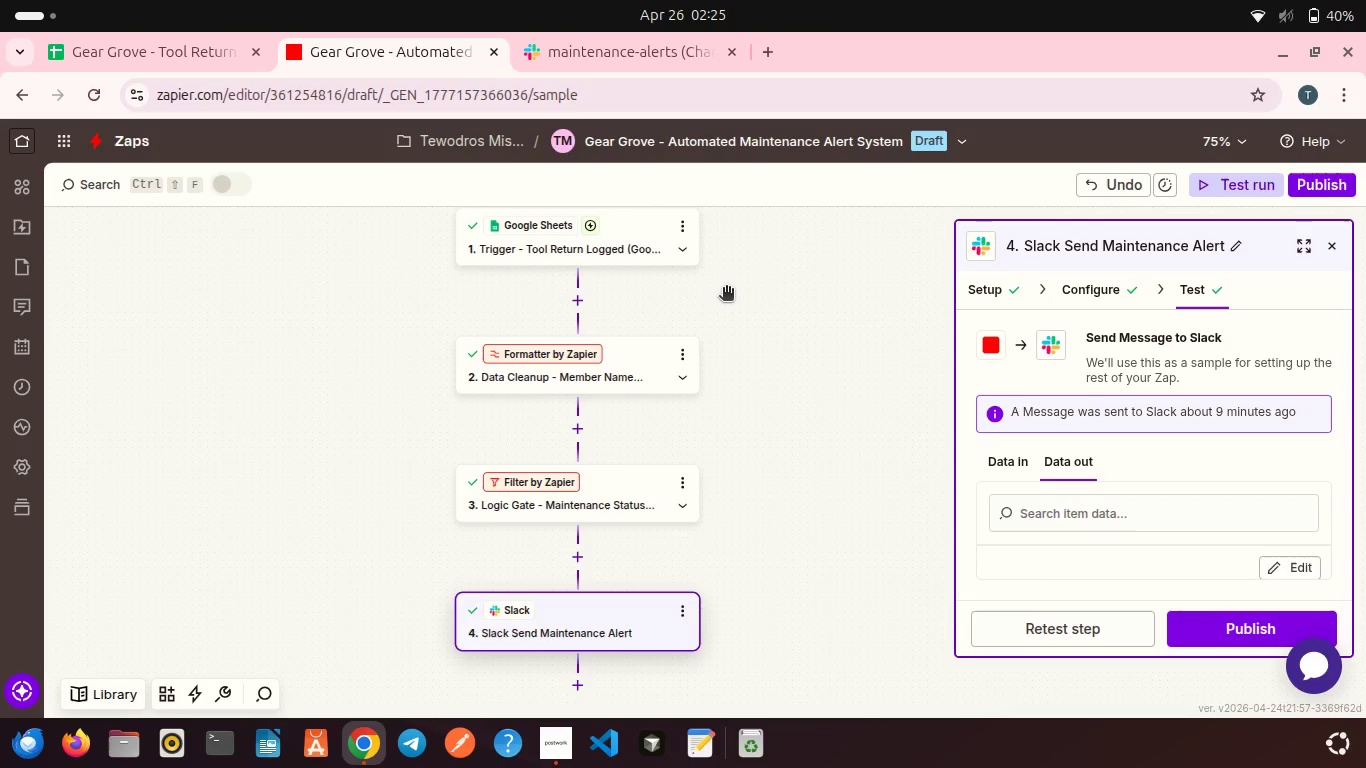 
wait(15.77)
 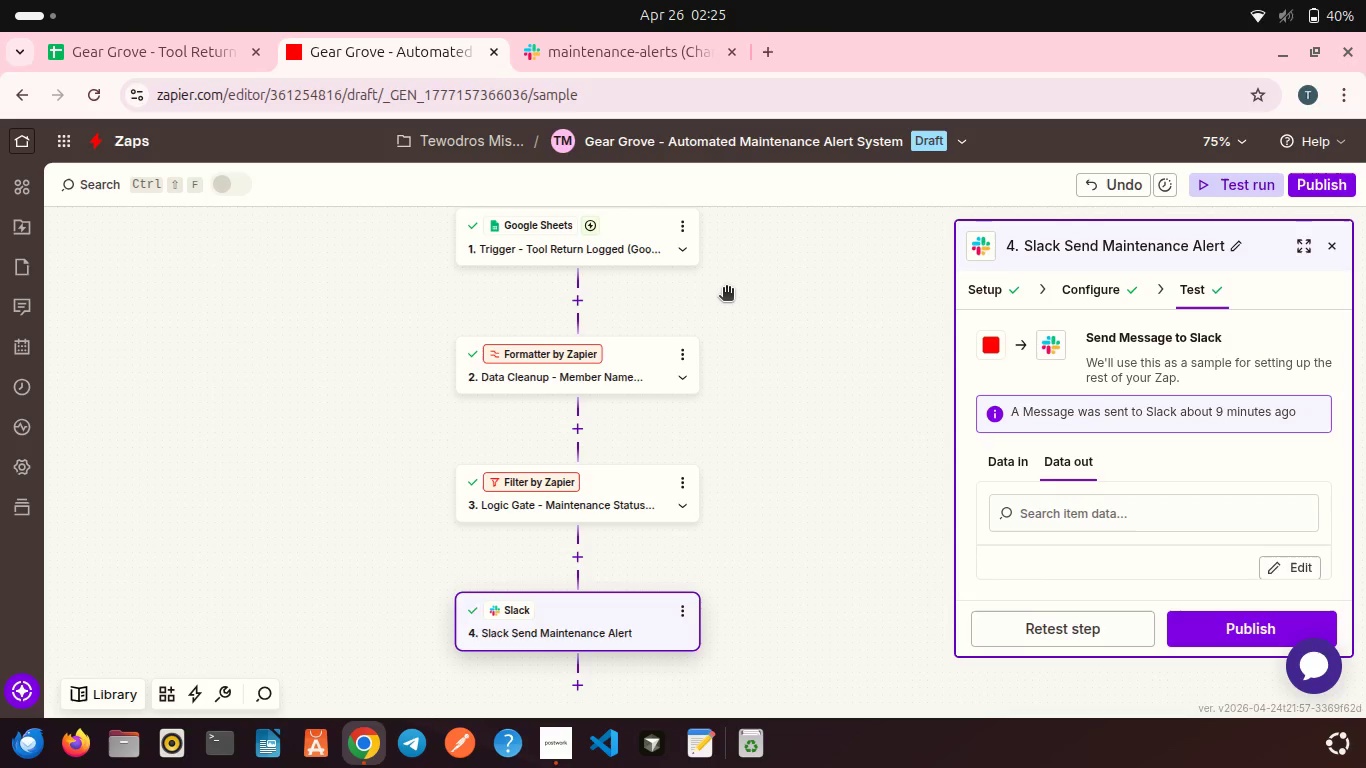 
left_click([1215, 182])
 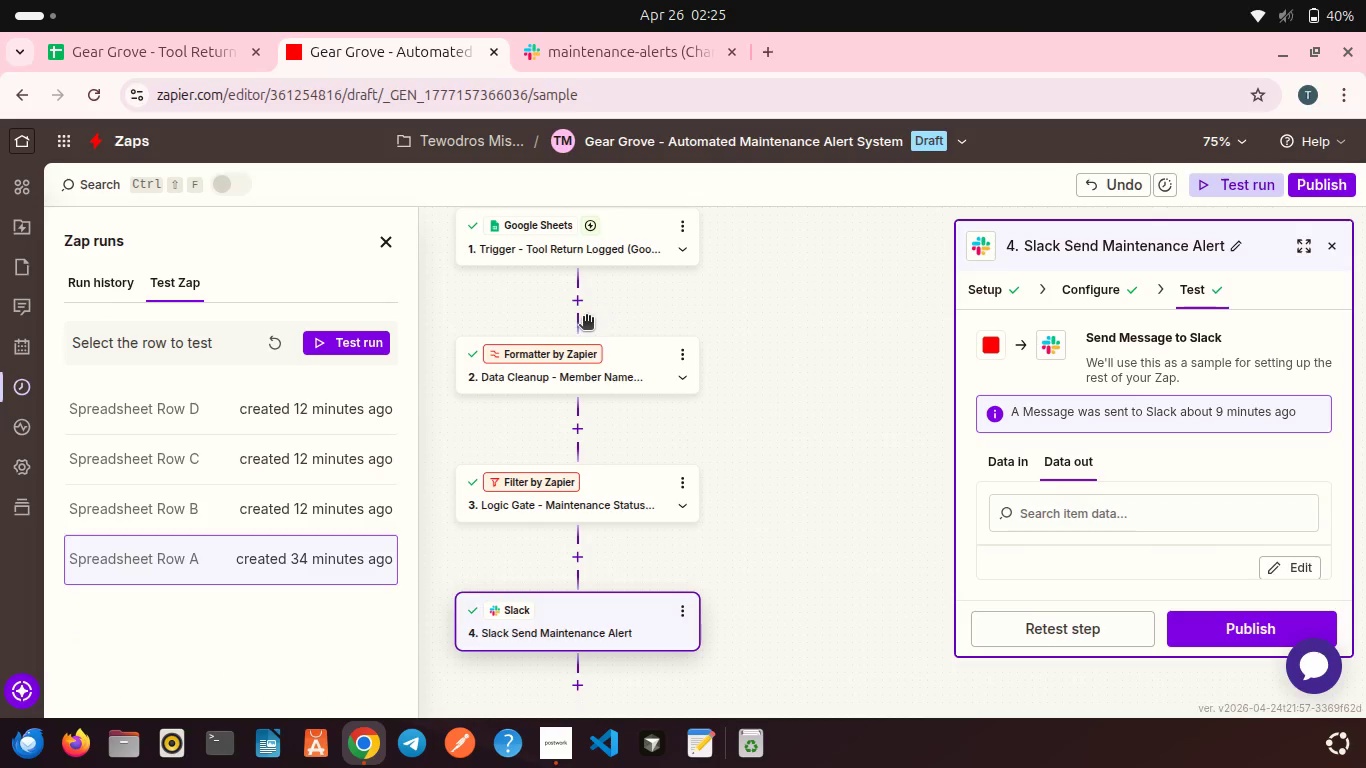 
scroll: coordinate [586, 318], scroll_direction: up, amount: 1.0
 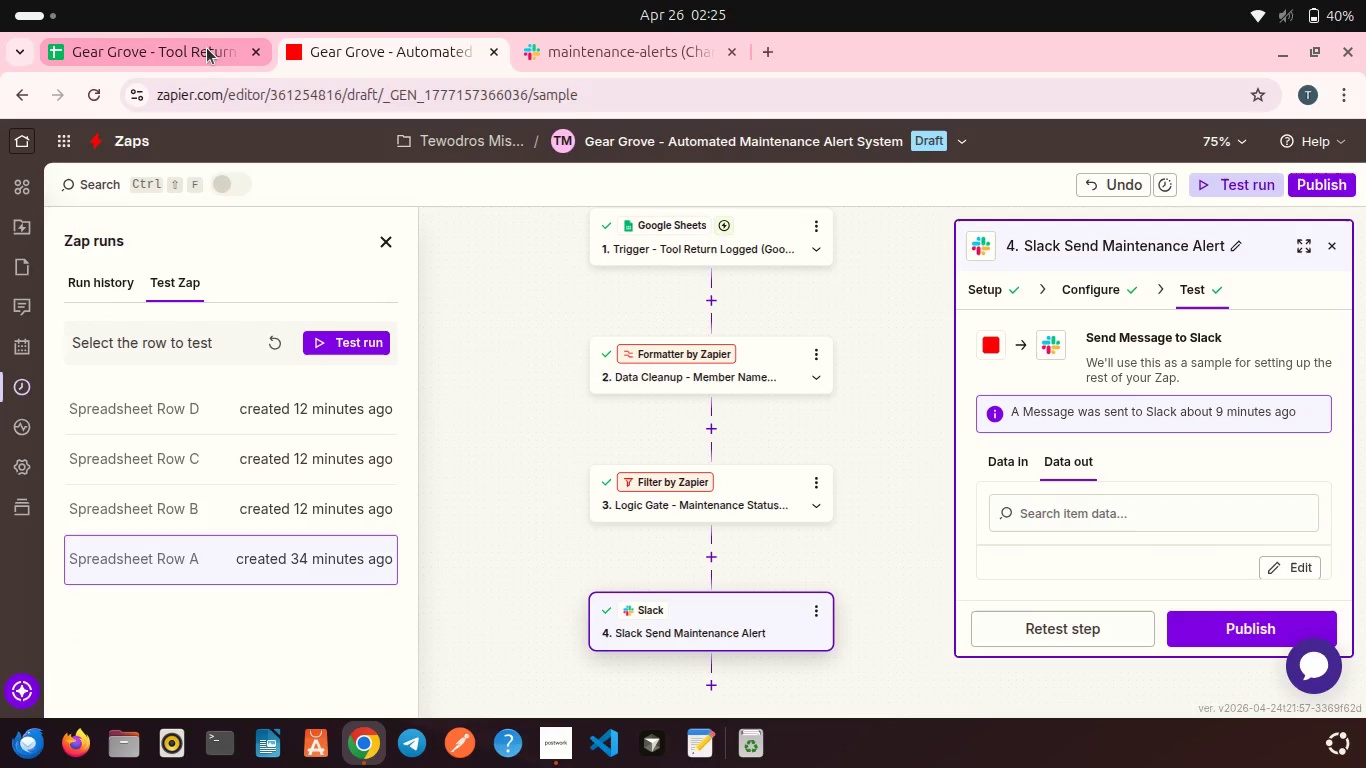 
left_click([207, 48])
 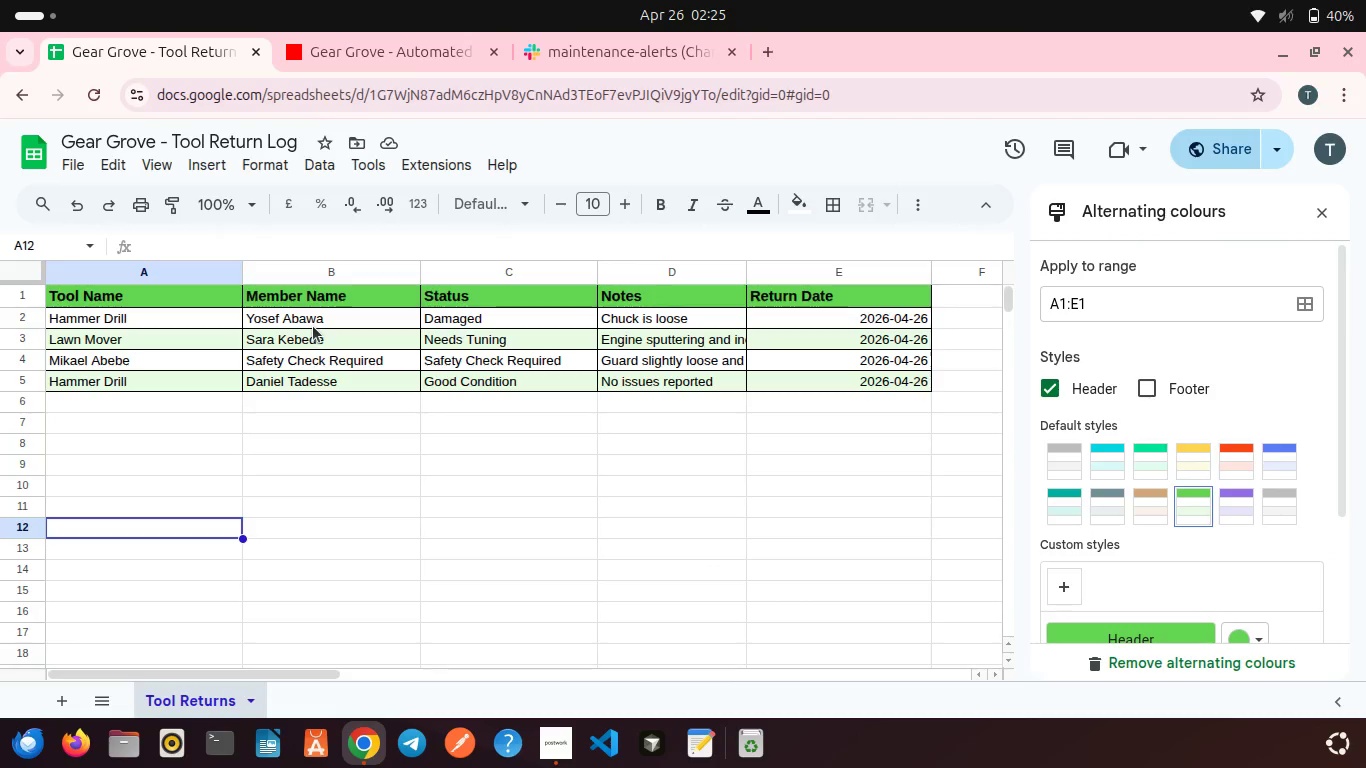 
scroll: coordinate [313, 326], scroll_direction: up, amount: 1.0
 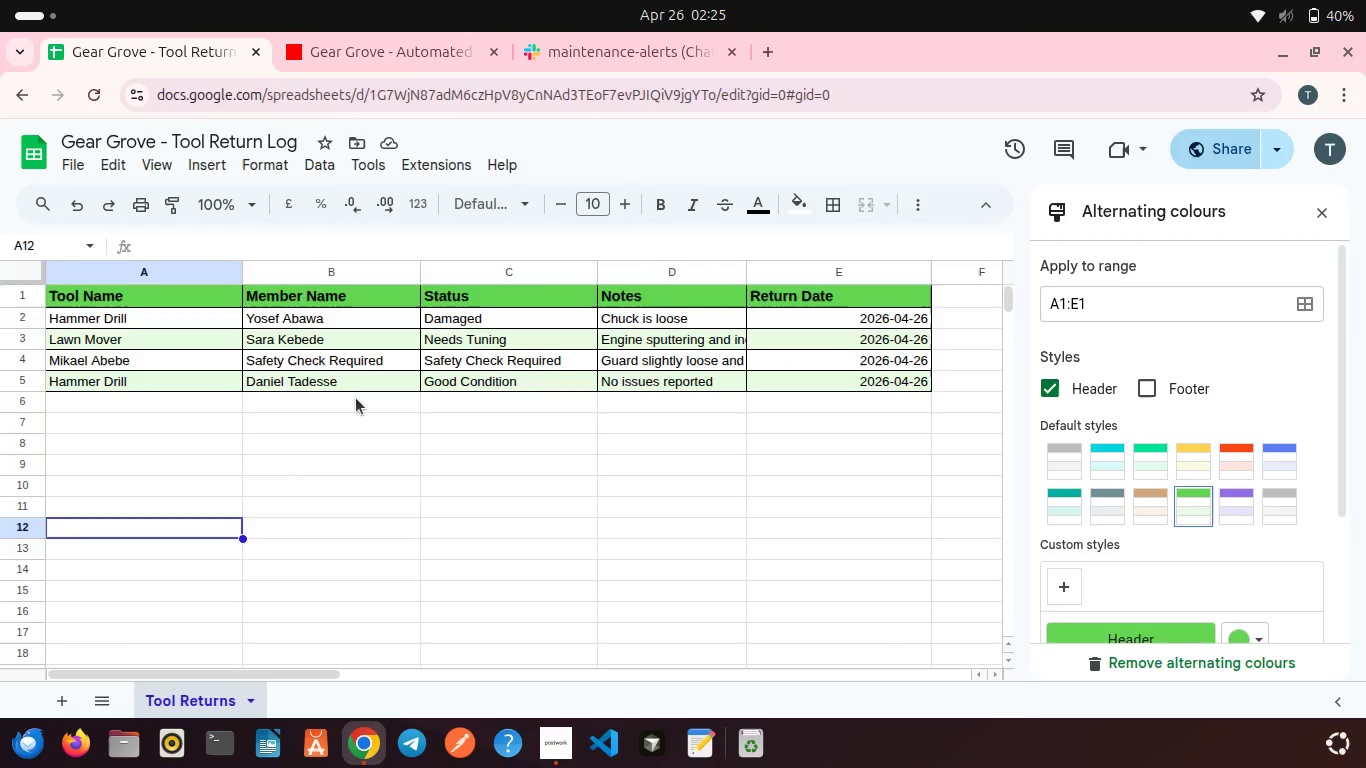 
left_click([356, 398])
 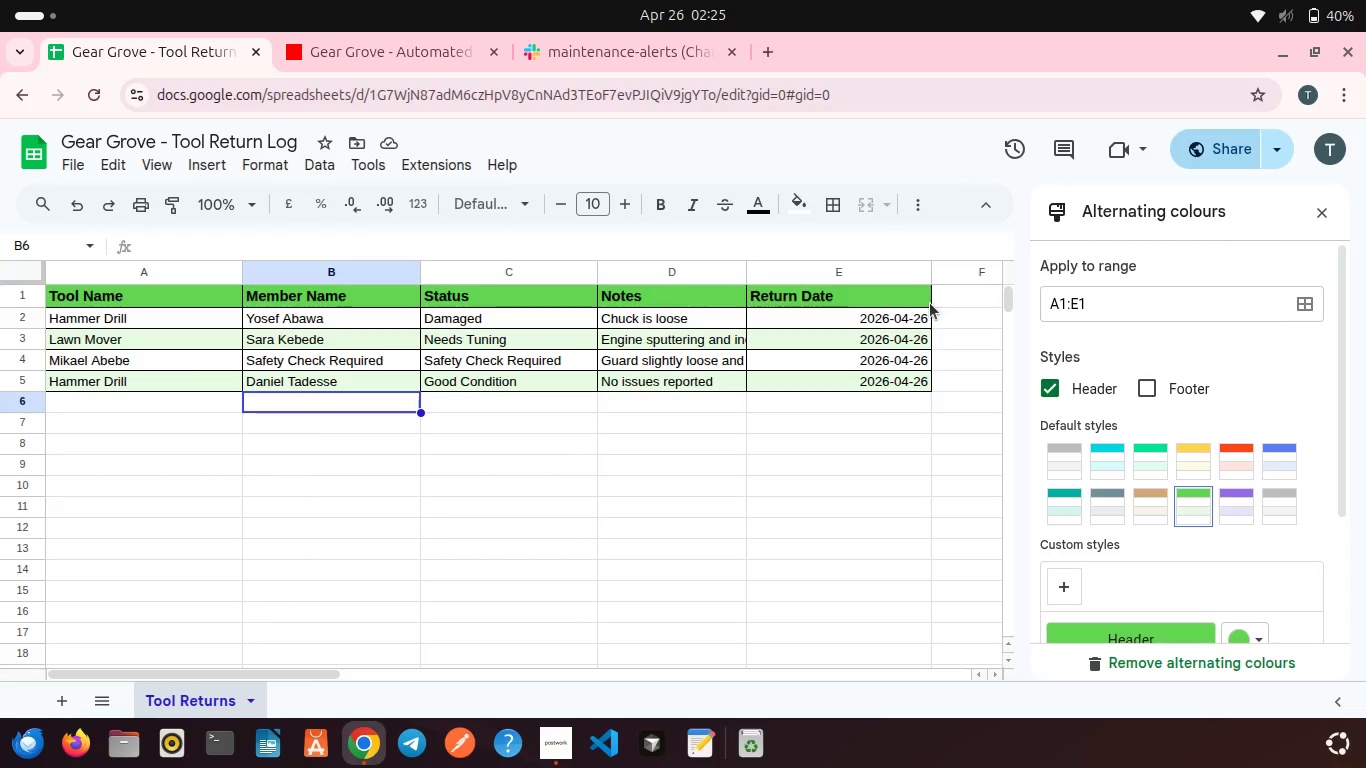 
wait(6.46)
 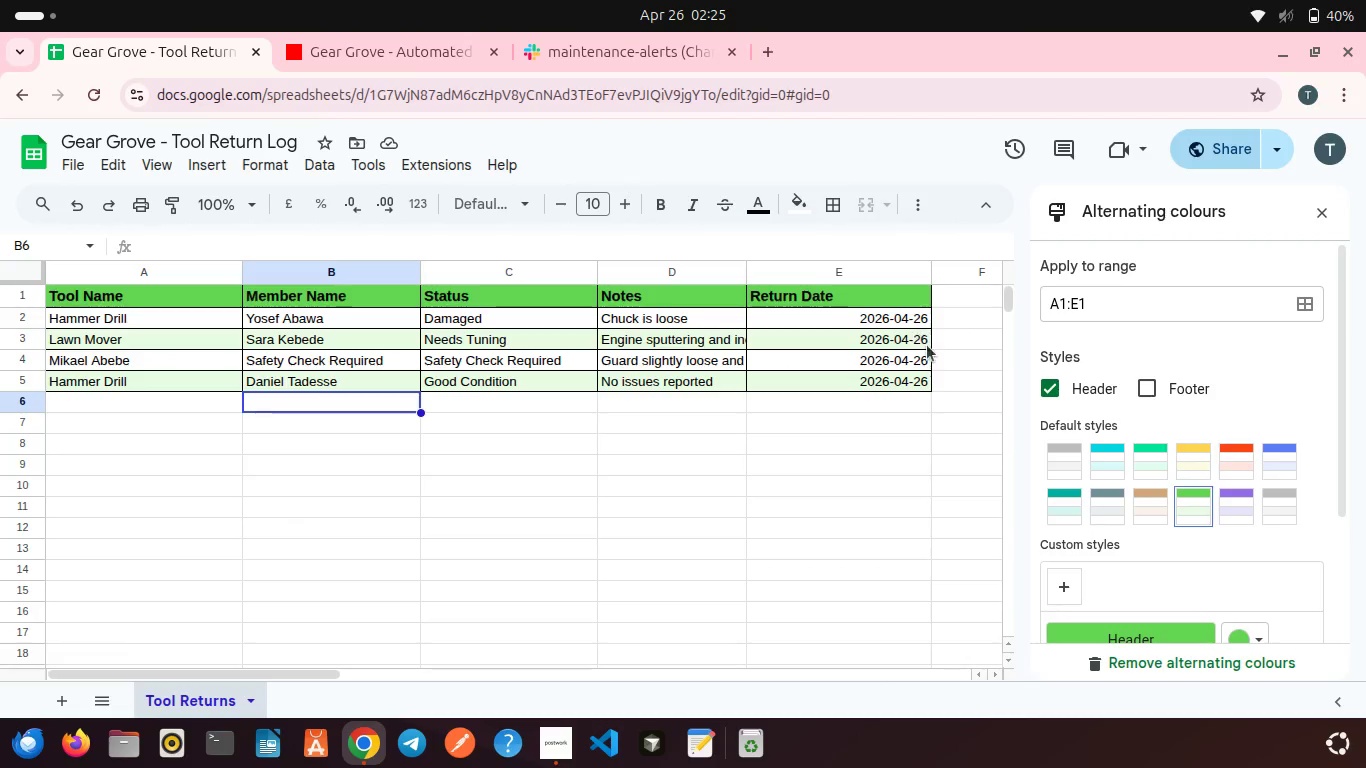 
left_click_drag(start_coordinate=[933, 303], to_coordinate=[37, 279])
 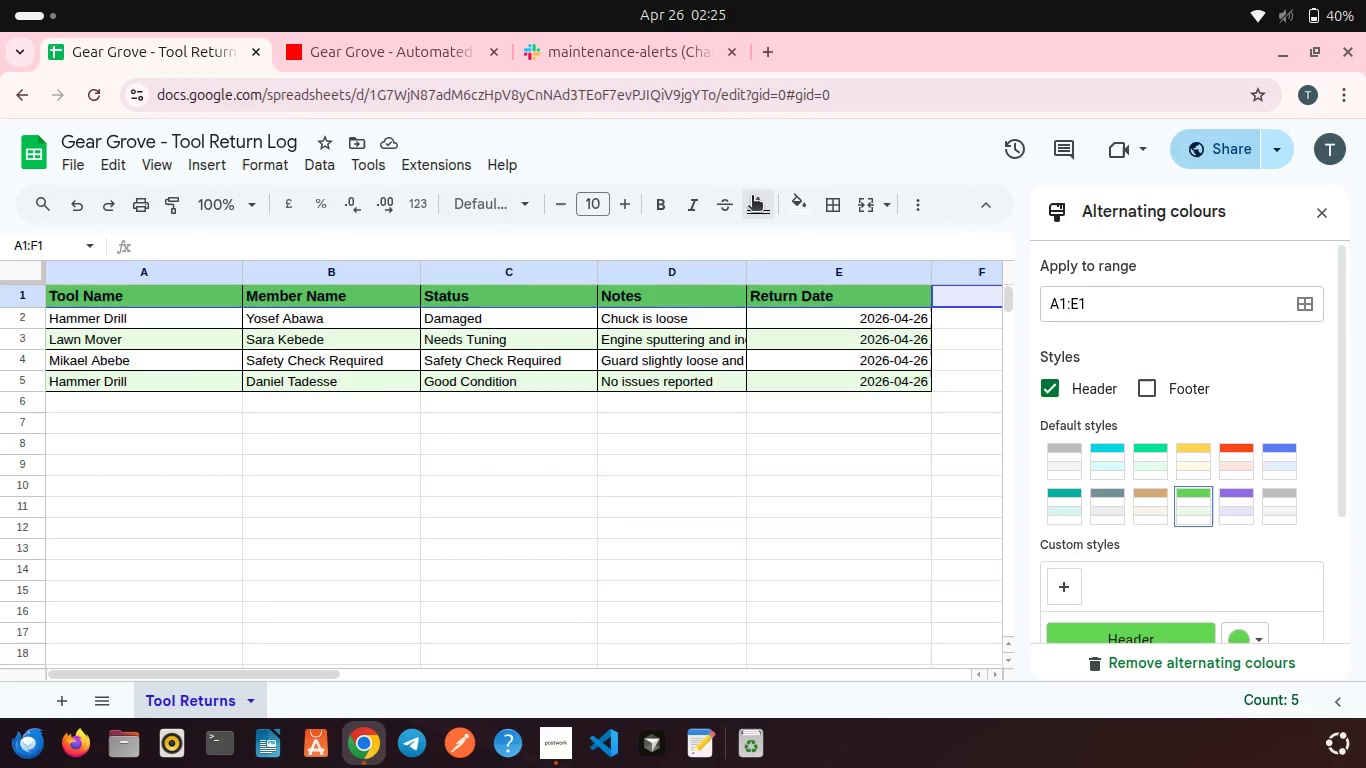 
left_click([752, 197])
 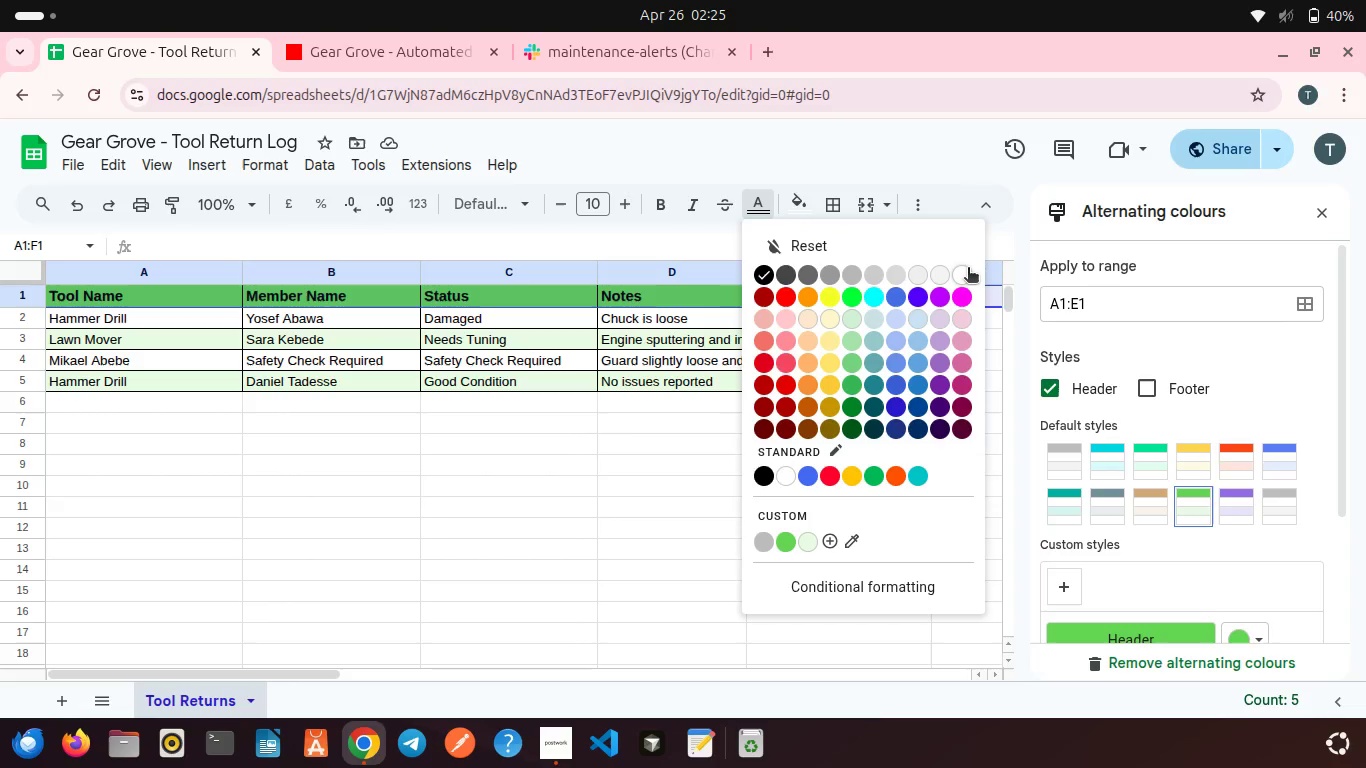 
left_click([969, 269])
 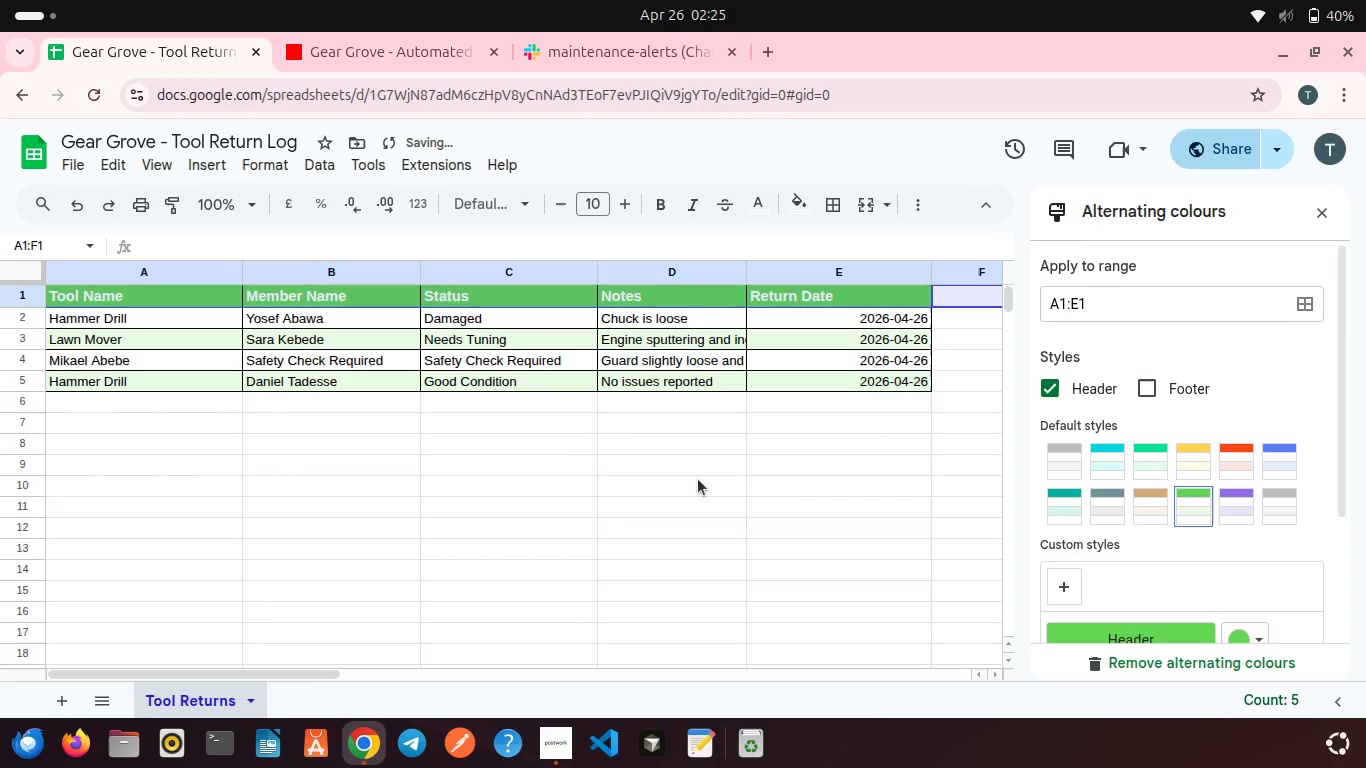 
left_click([698, 479])
 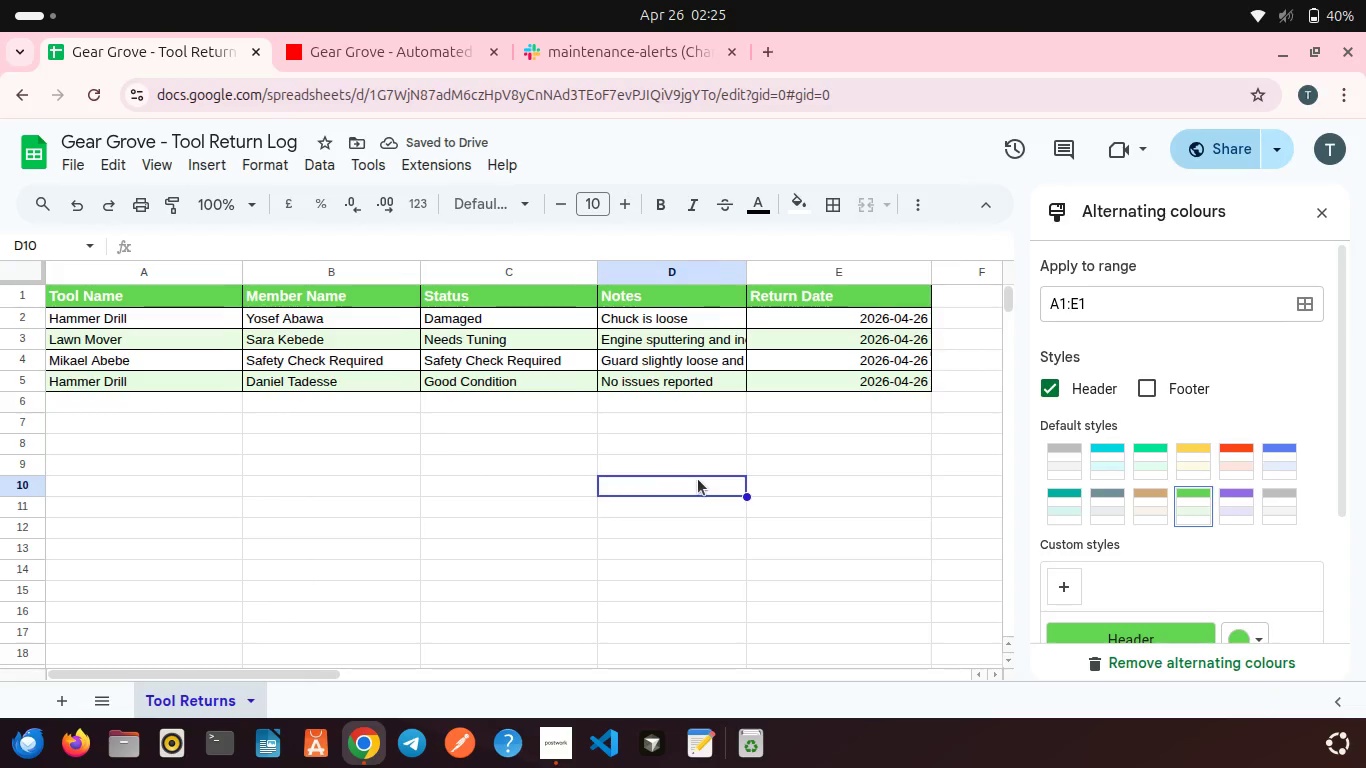 
scroll: coordinate [698, 479], scroll_direction: down, amount: 1.0
 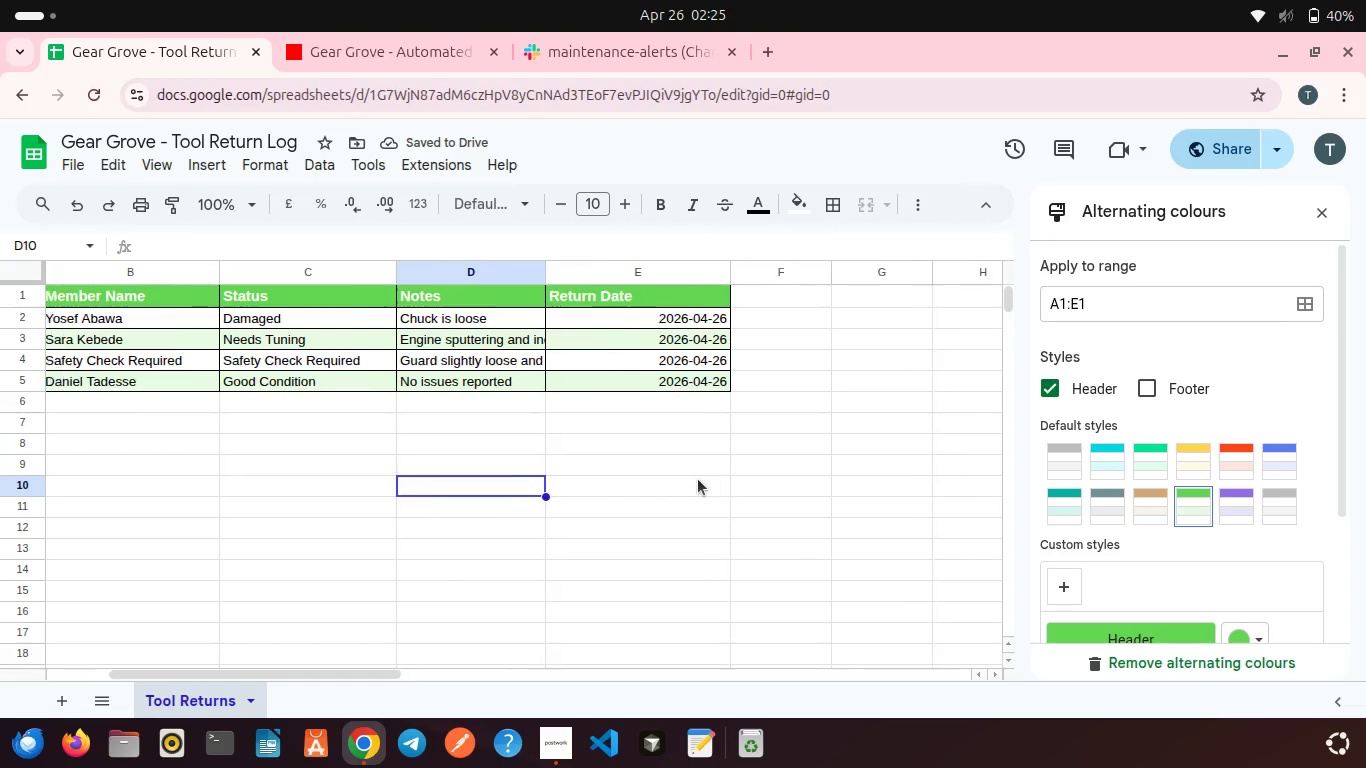 
scroll: coordinate [698, 479], scroll_direction: up, amount: 3.0
 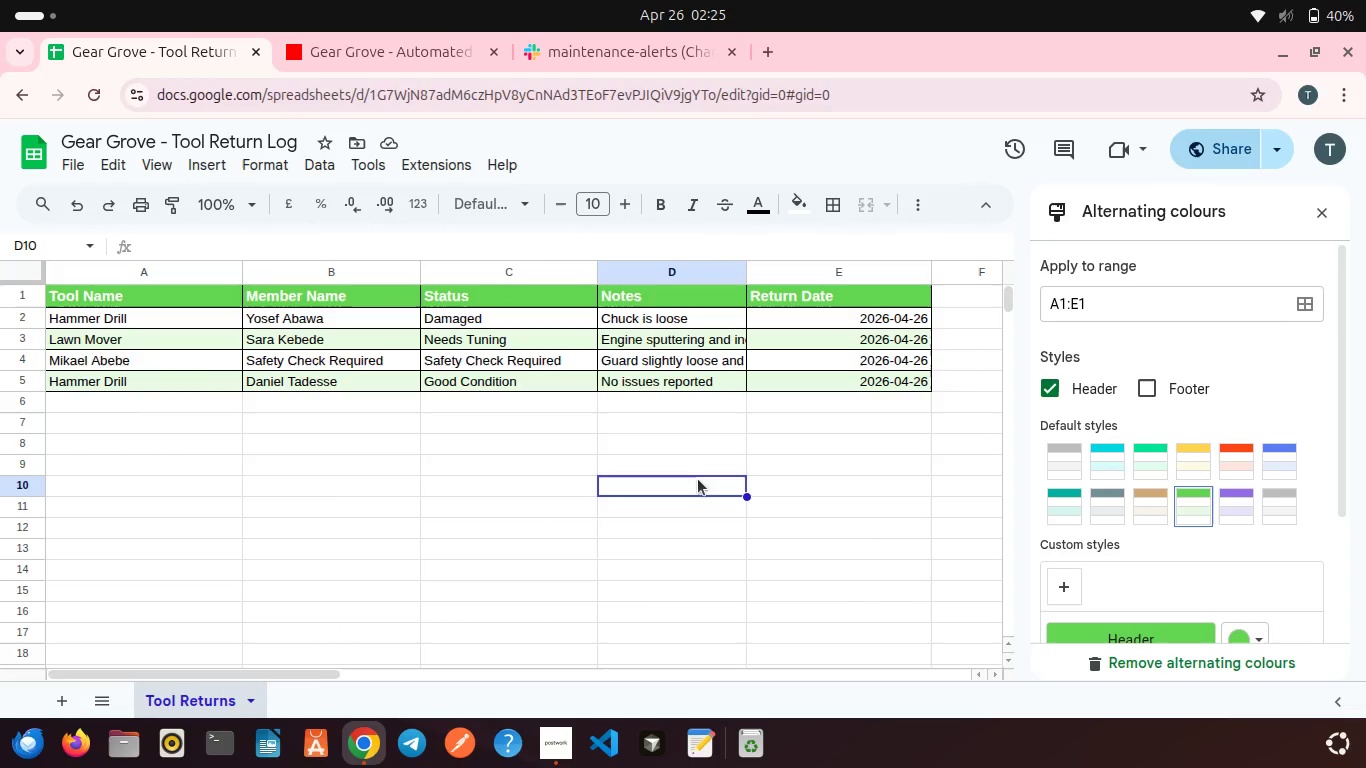 
wait(8.33)
 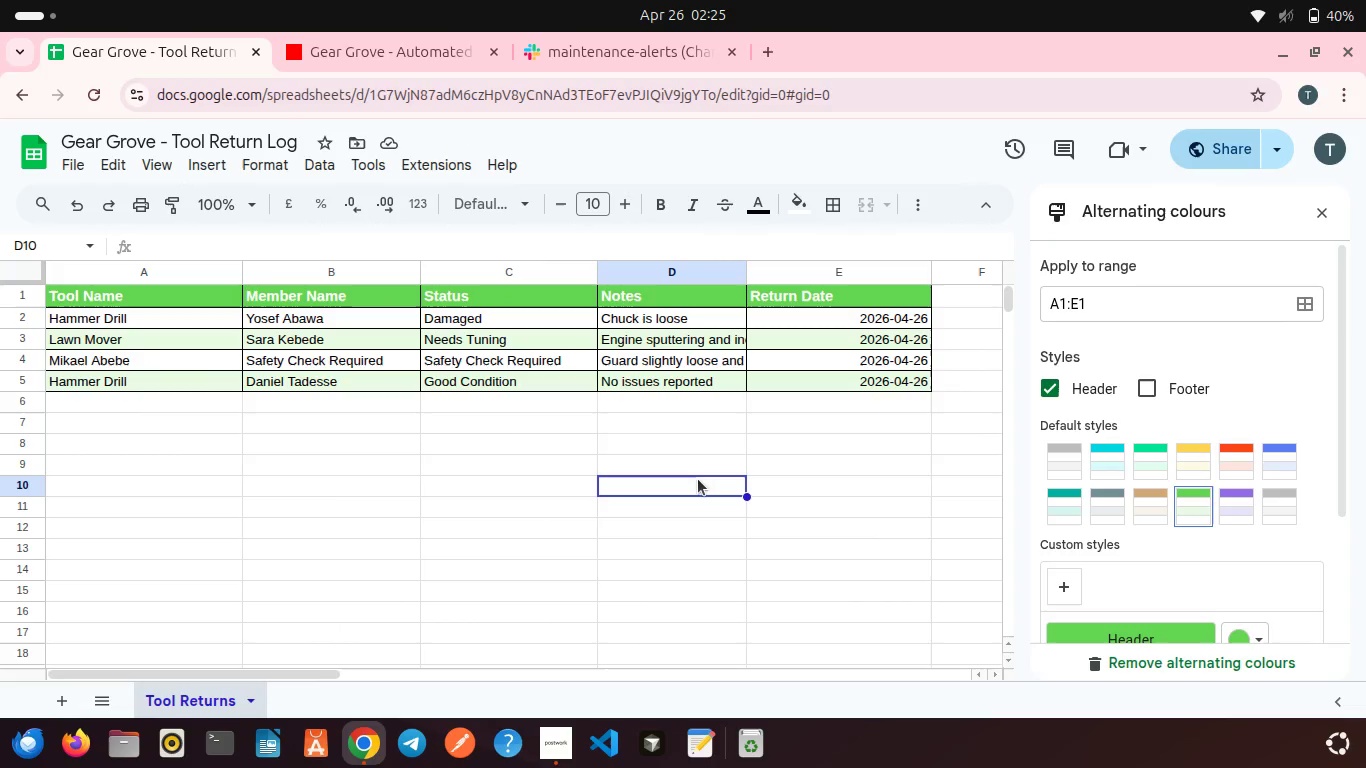 
left_click([163, 165])
 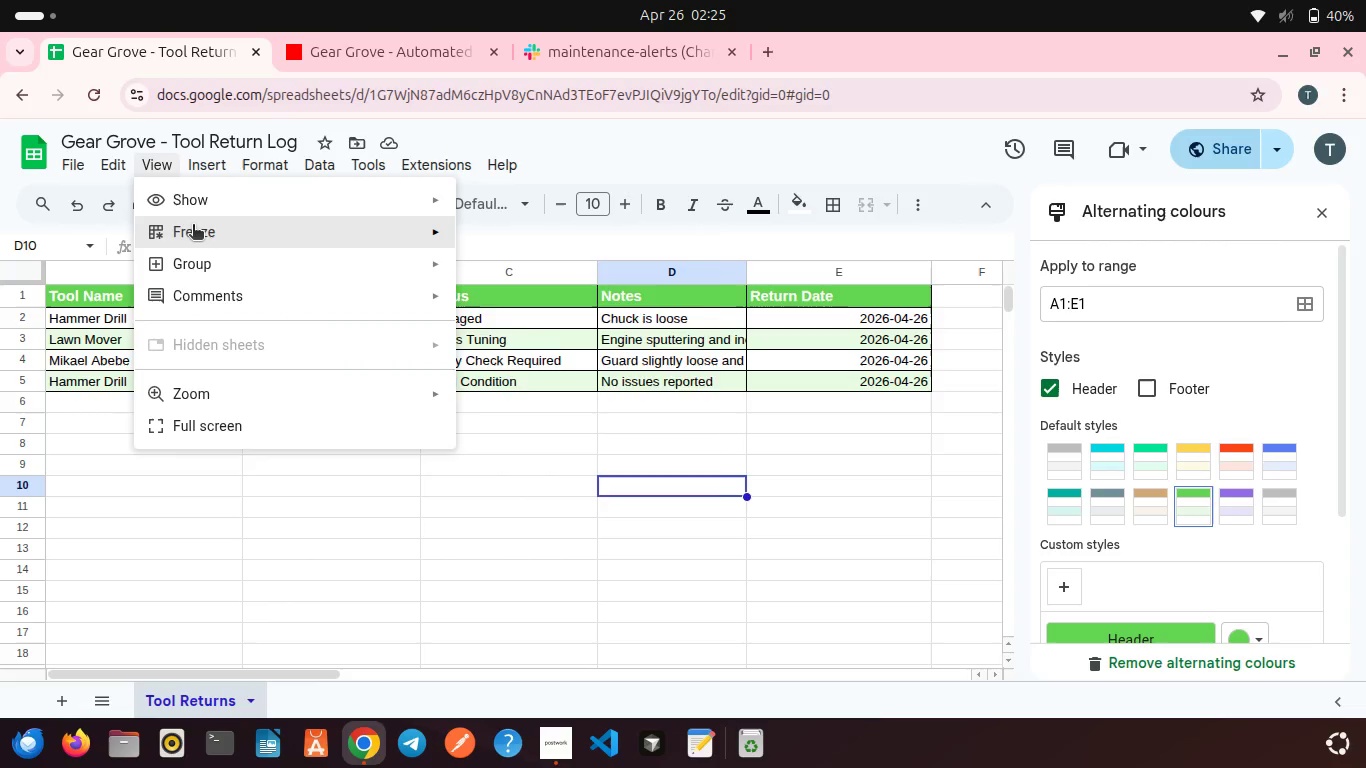 
left_click([193, 226])
 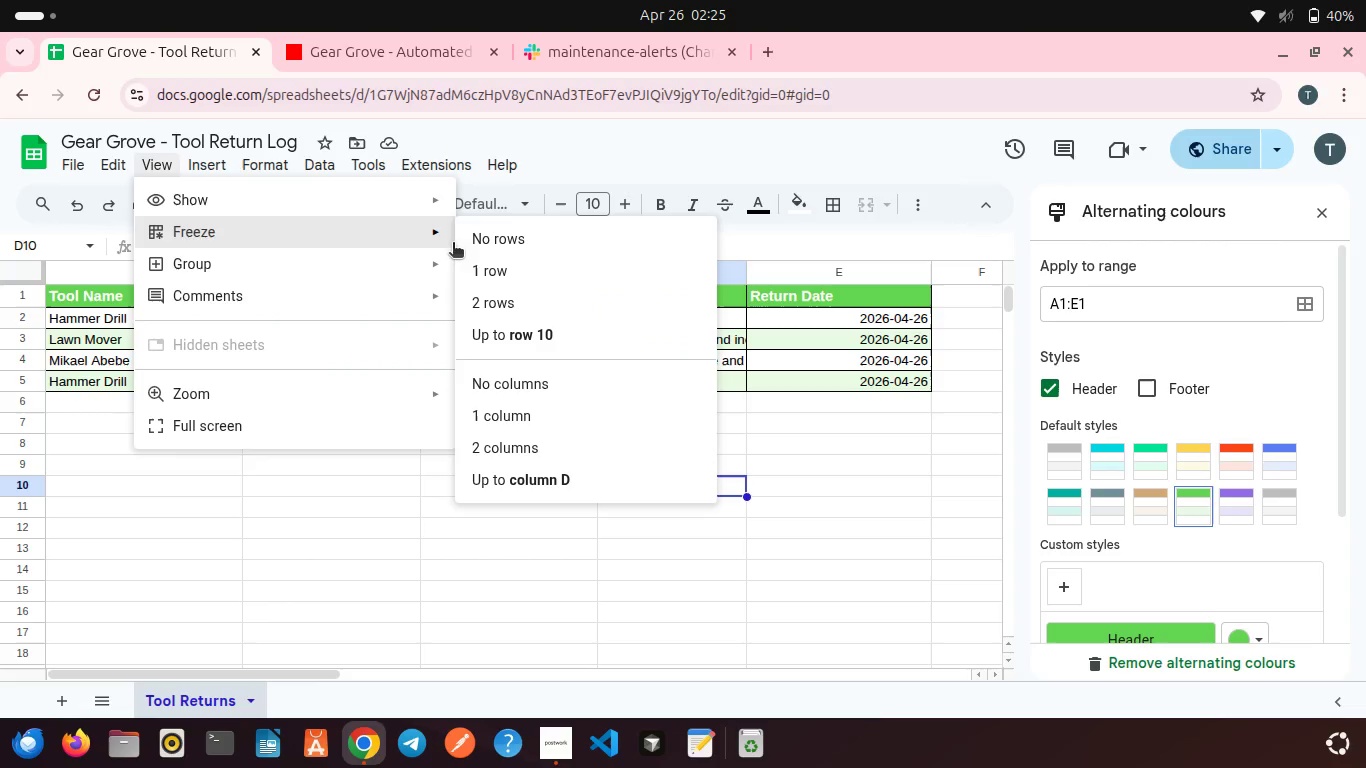 
left_click([487, 264])
 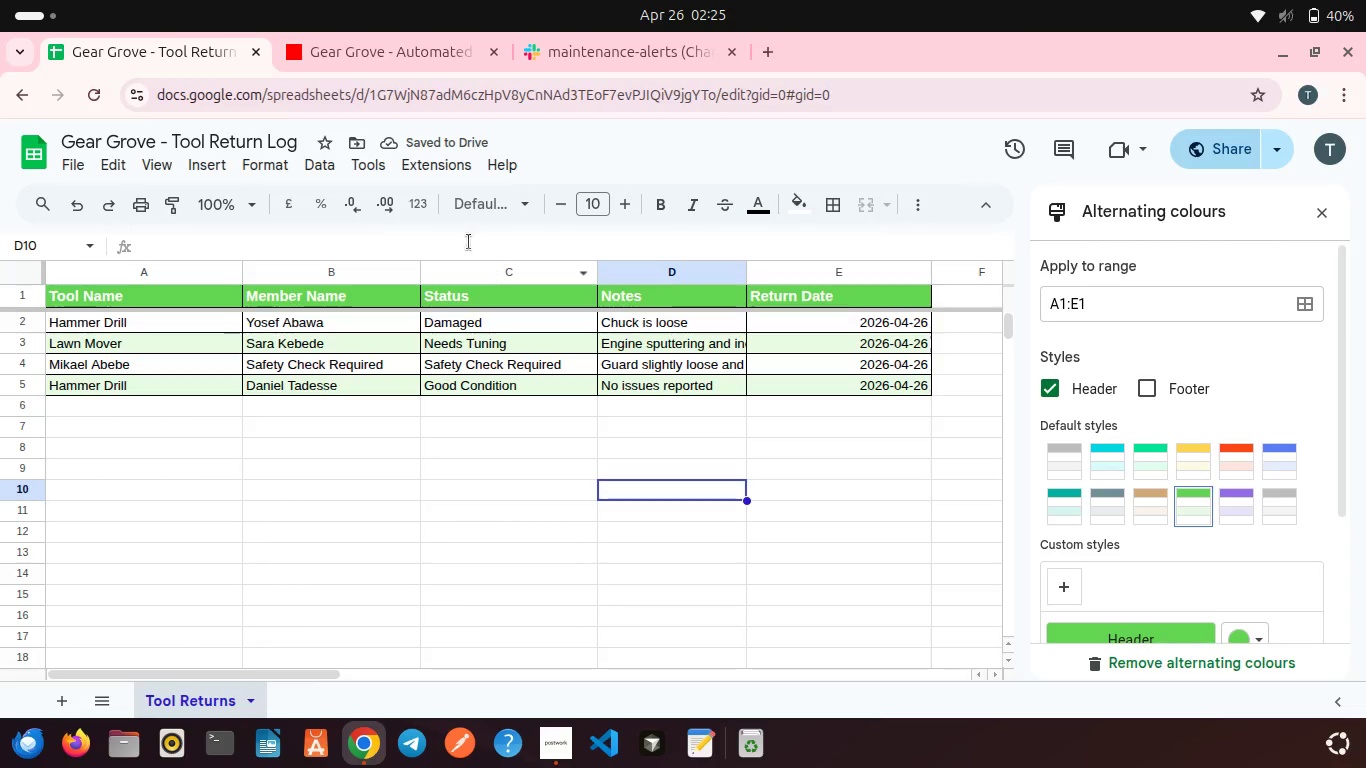 
wait(6.45)
 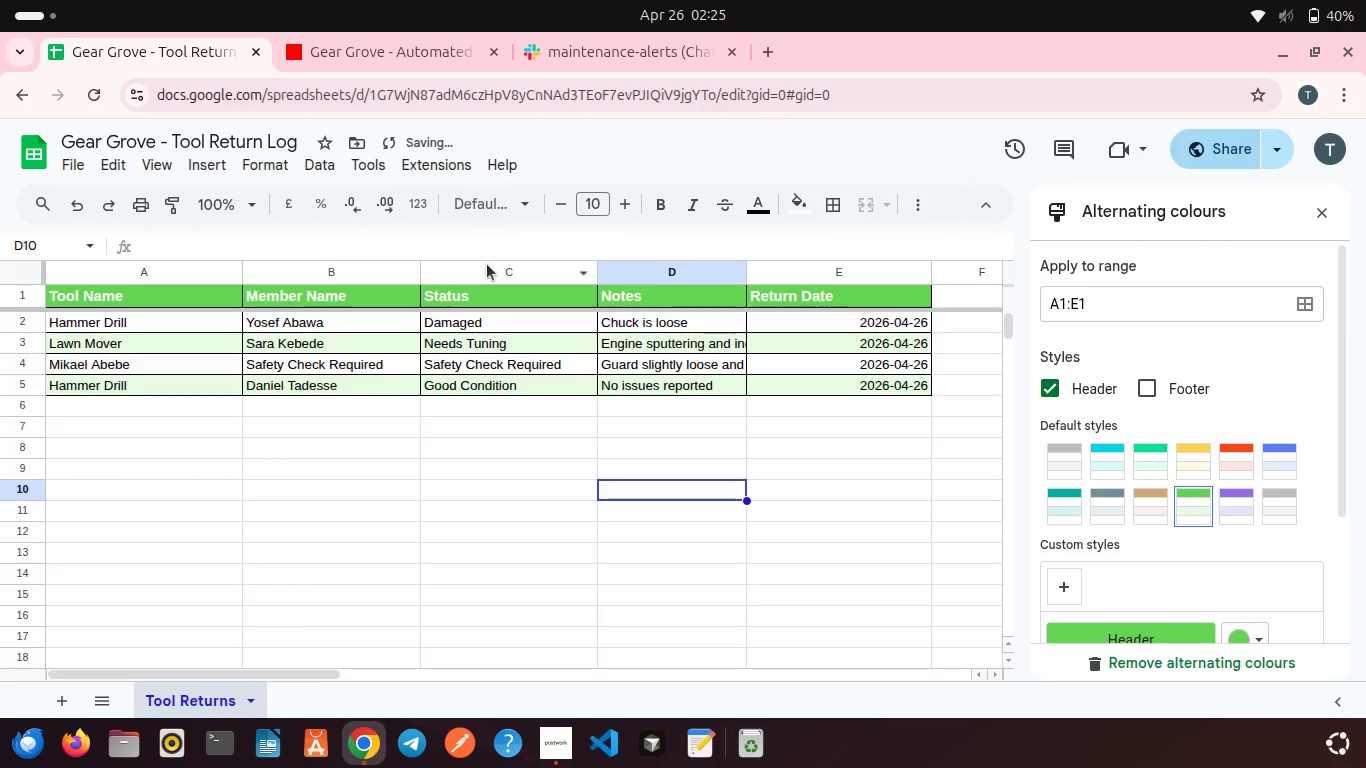 
mouse_move([303, 150])
 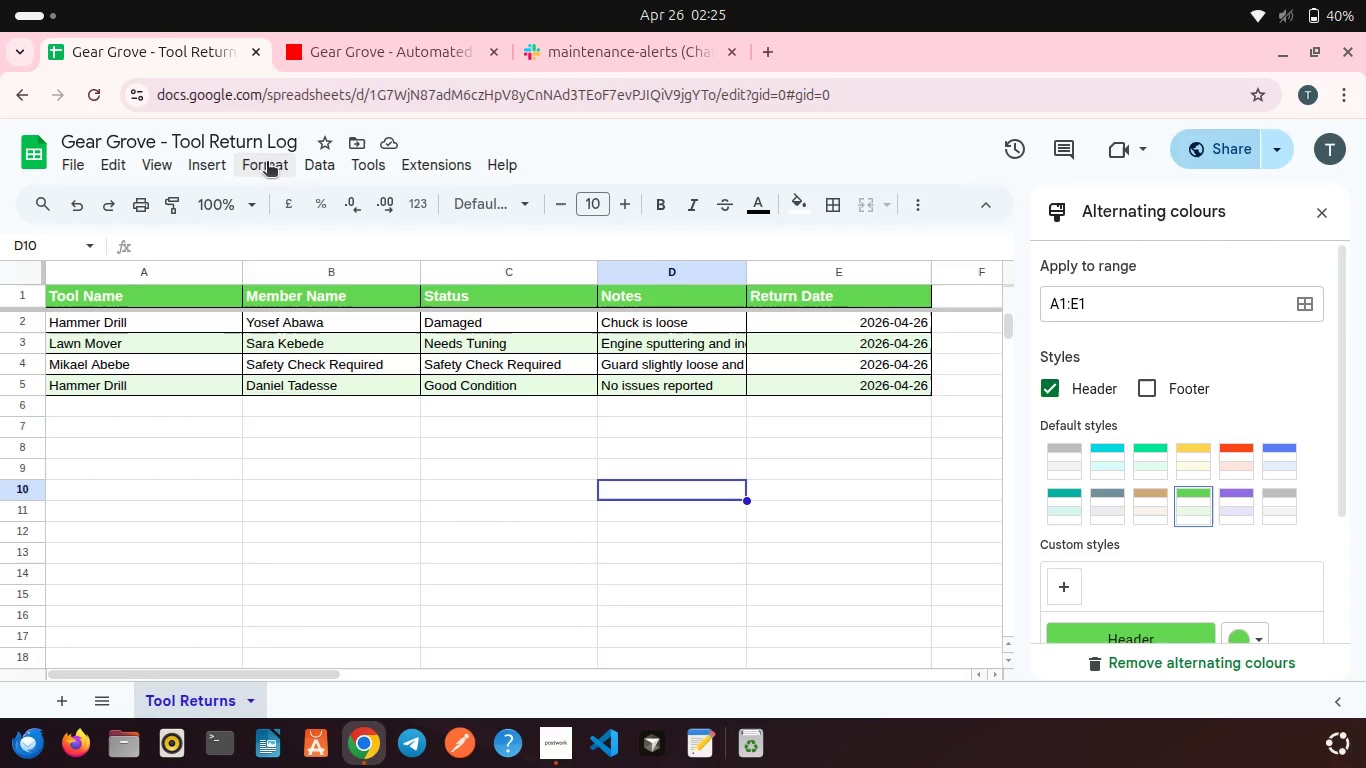 
left_click([267, 163])
 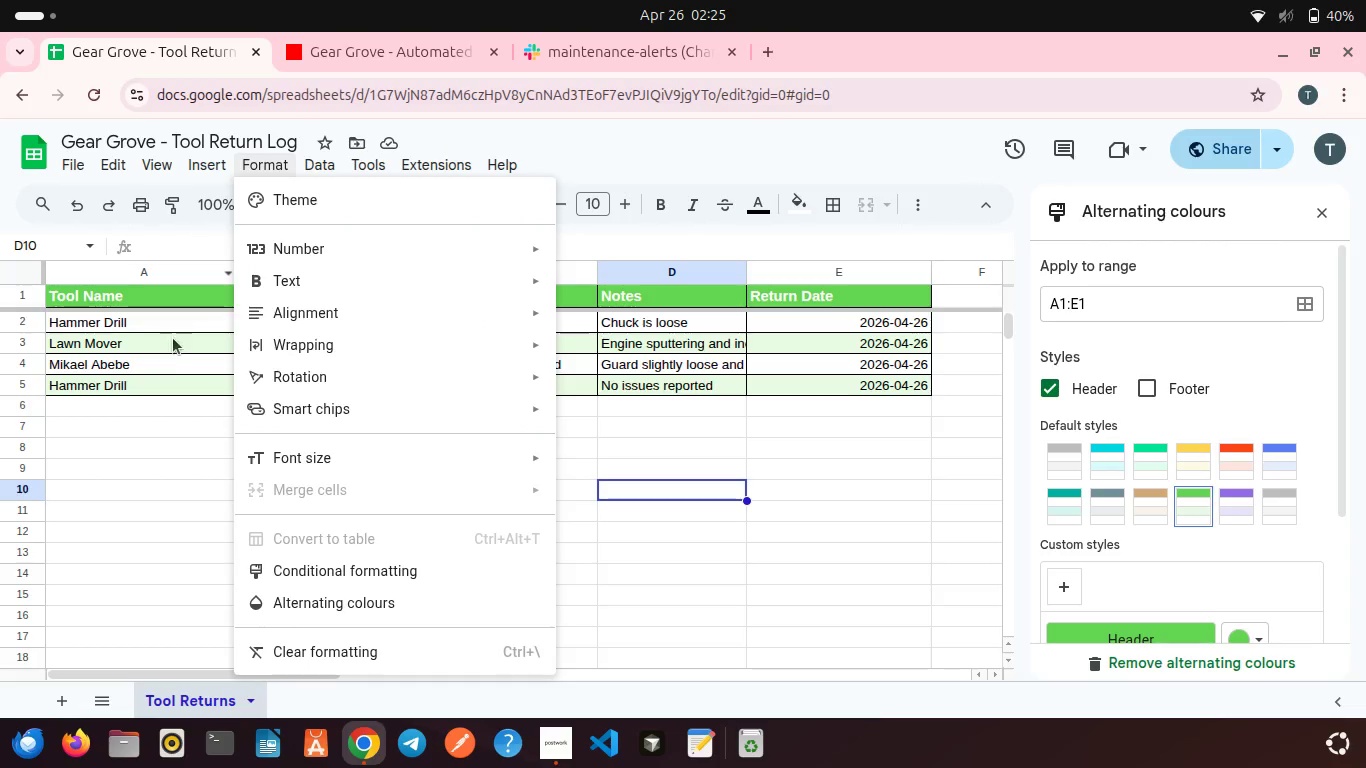 
left_click([171, 417])
 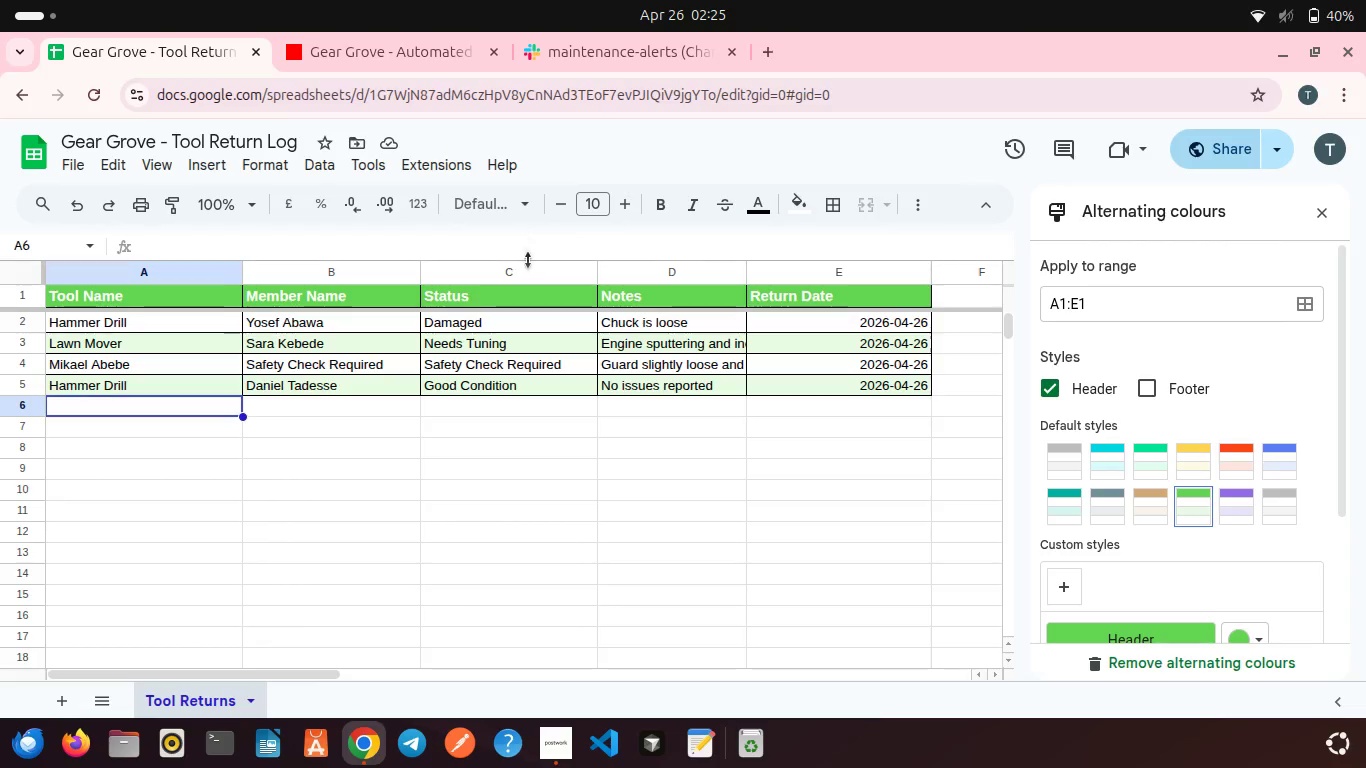 
wait(8.28)
 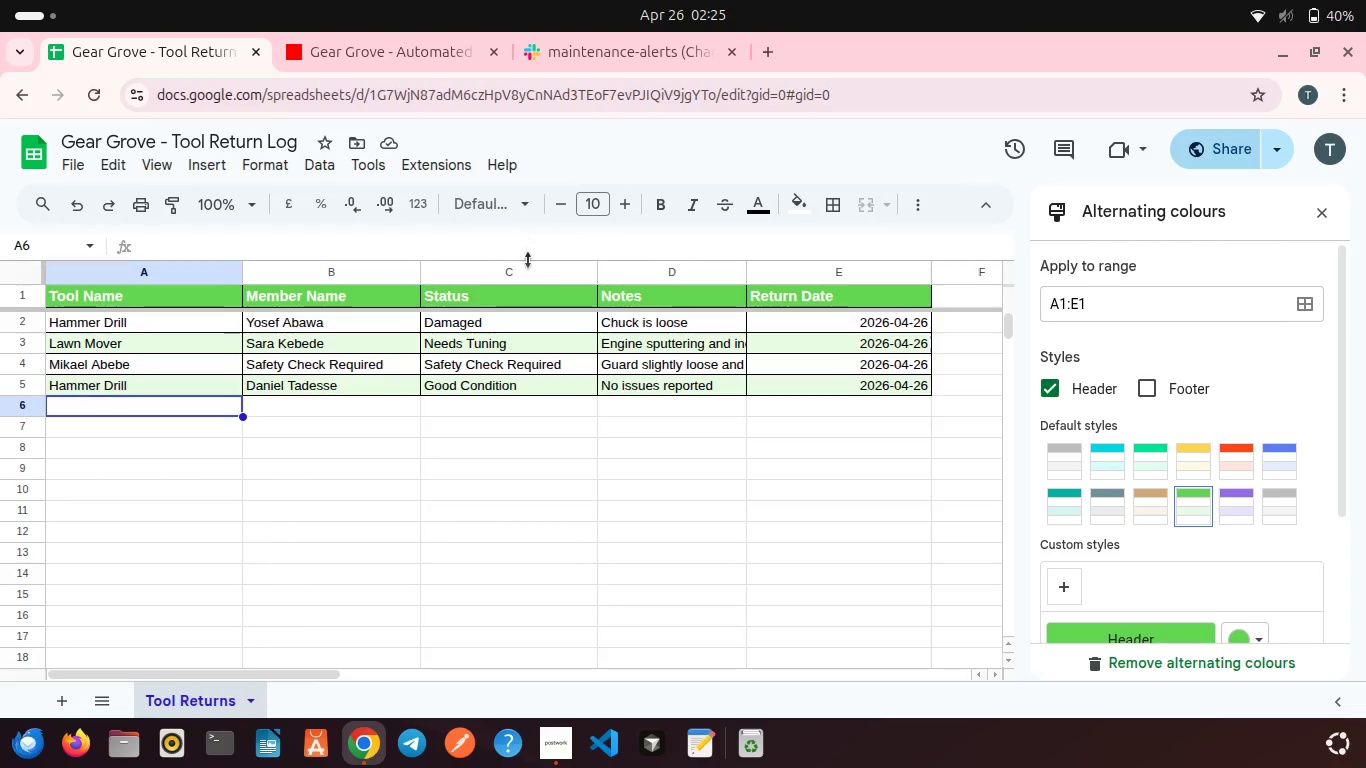 
left_click_drag(start_coordinate=[931, 393], to_coordinate=[162, 274])
 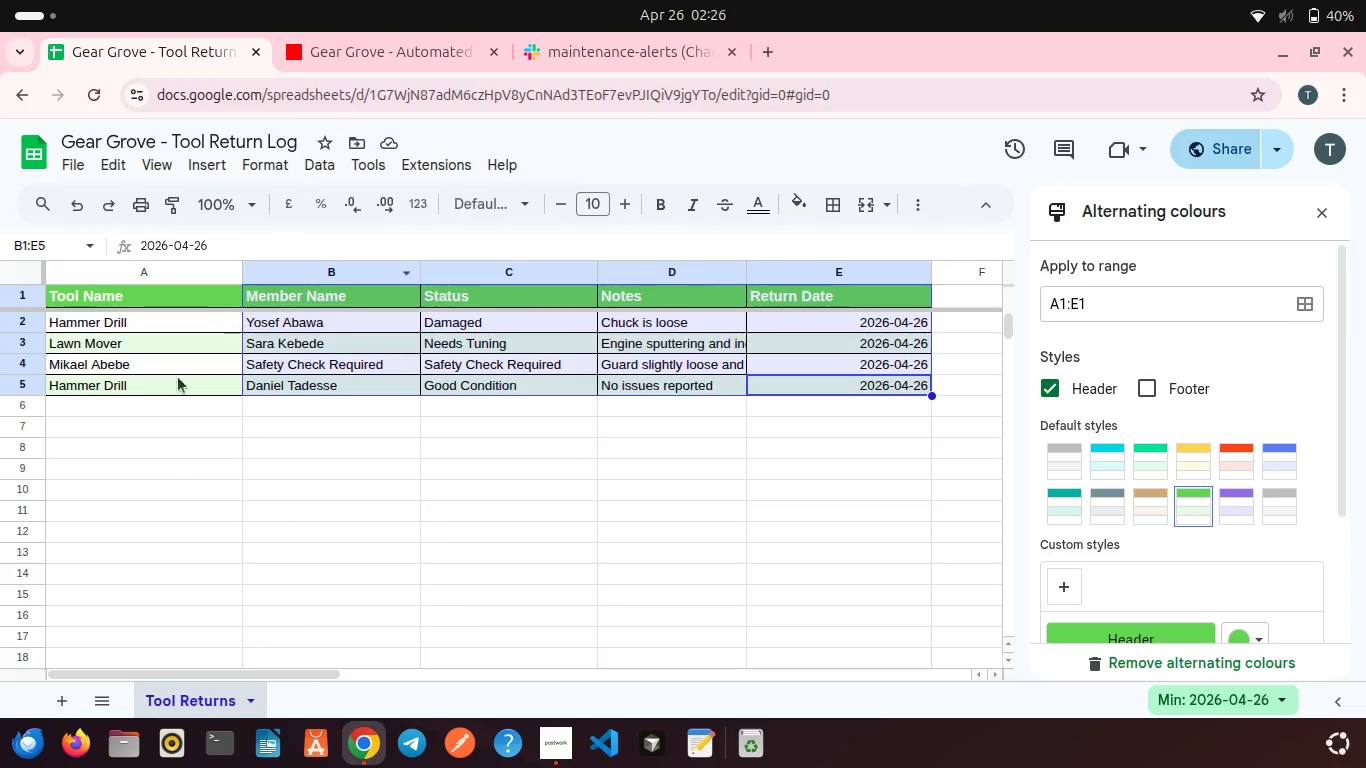 
left_click([185, 490])
 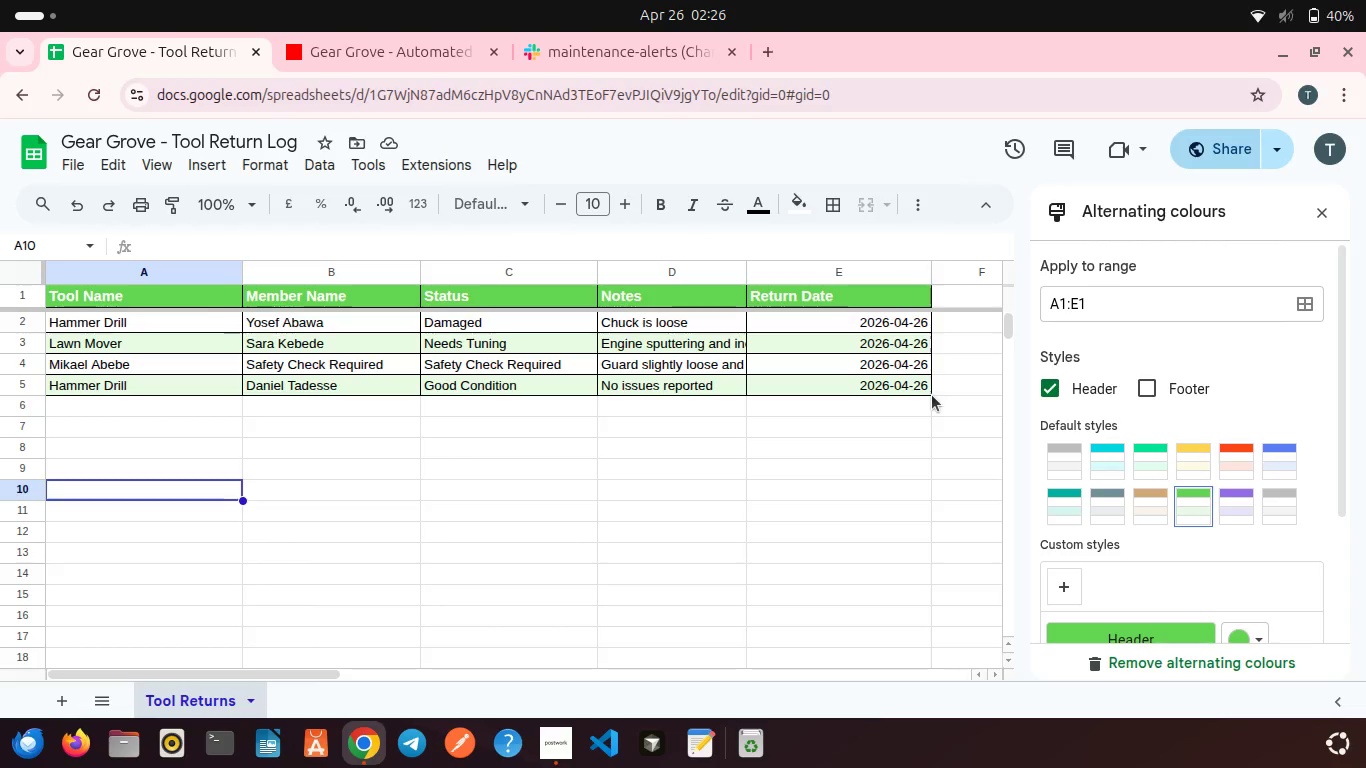 
left_click_drag(start_coordinate=[931, 392], to_coordinate=[44, 301])
 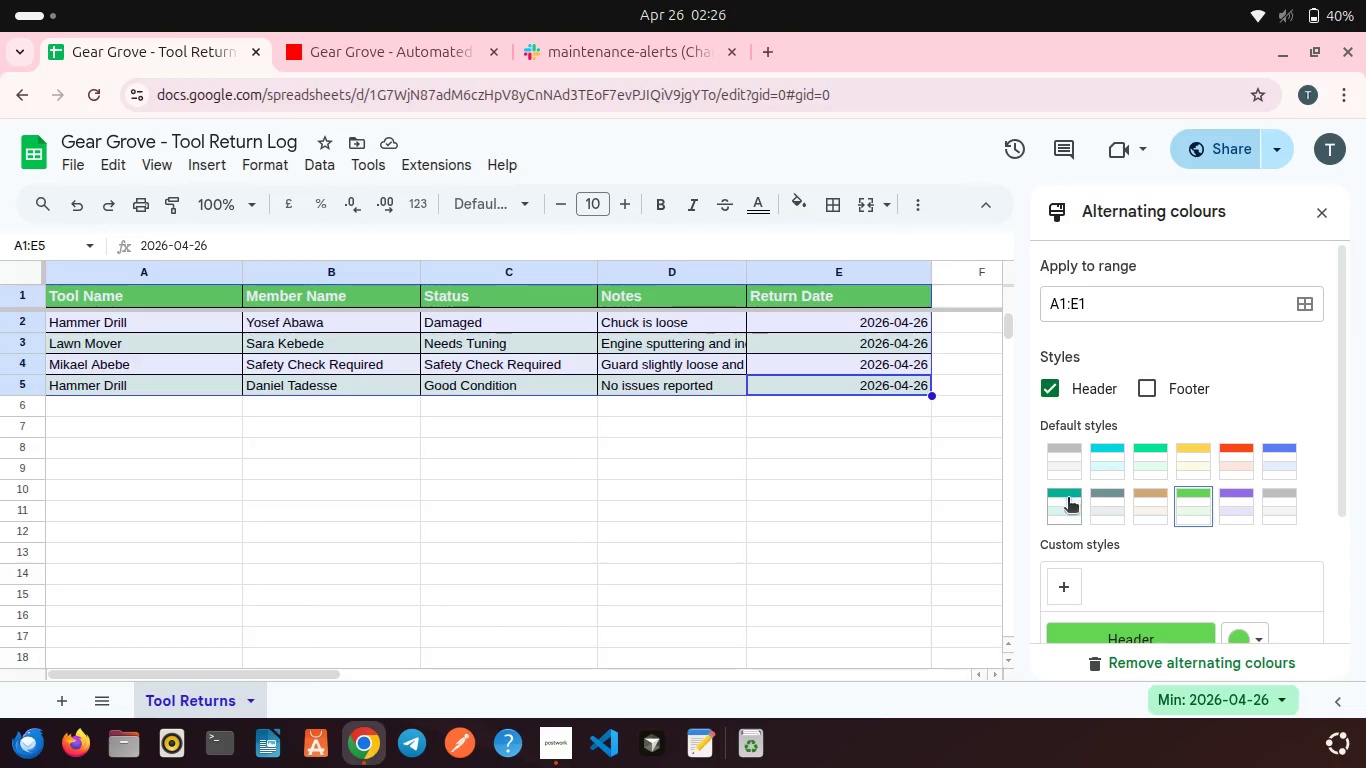 
left_click([1068, 506])
 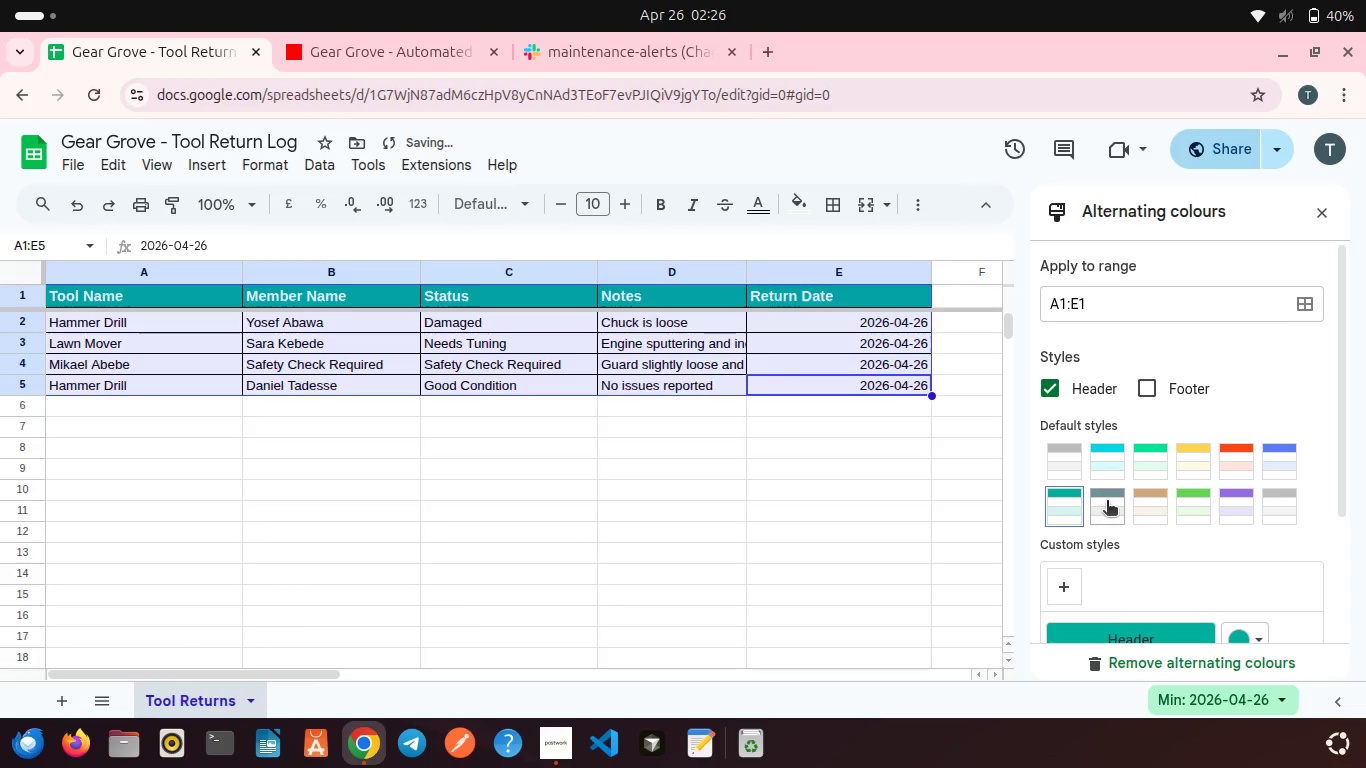 
left_click([1108, 502])
 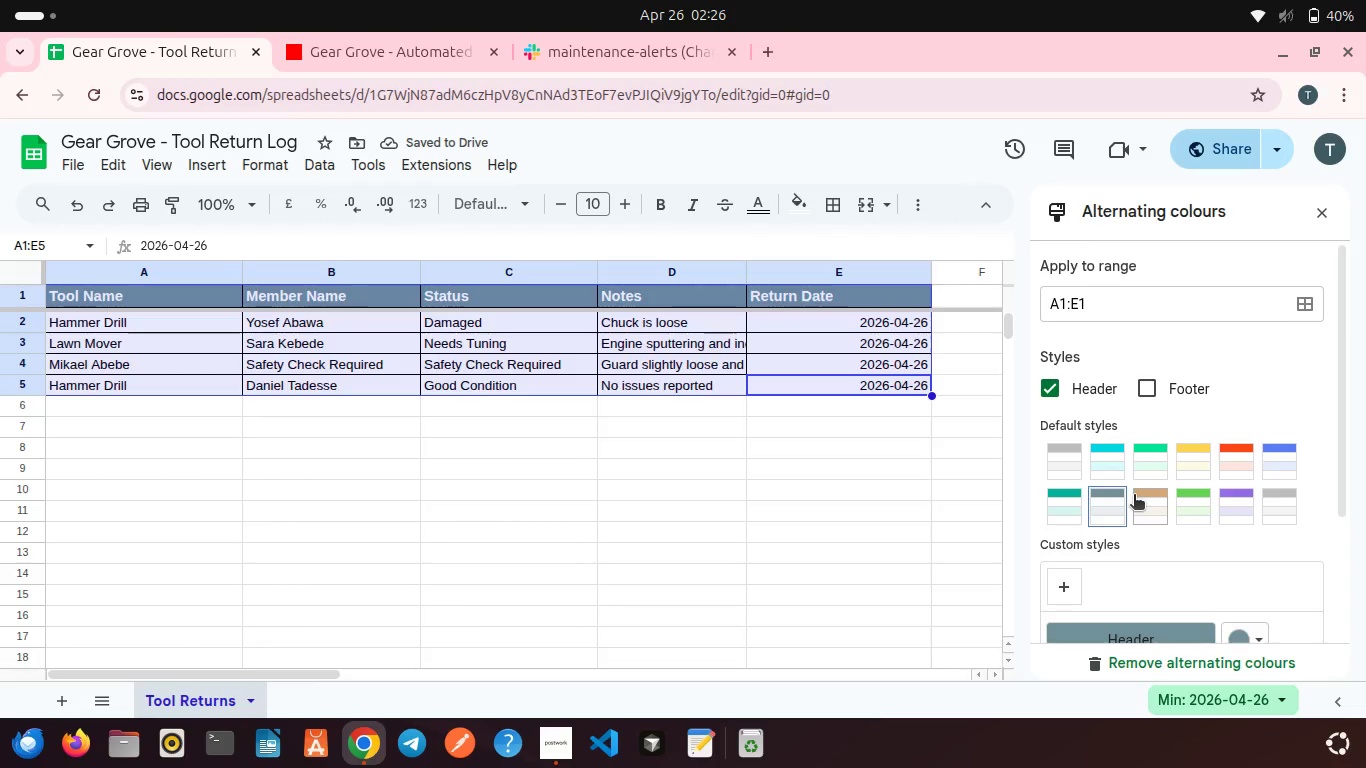 
wait(5.74)
 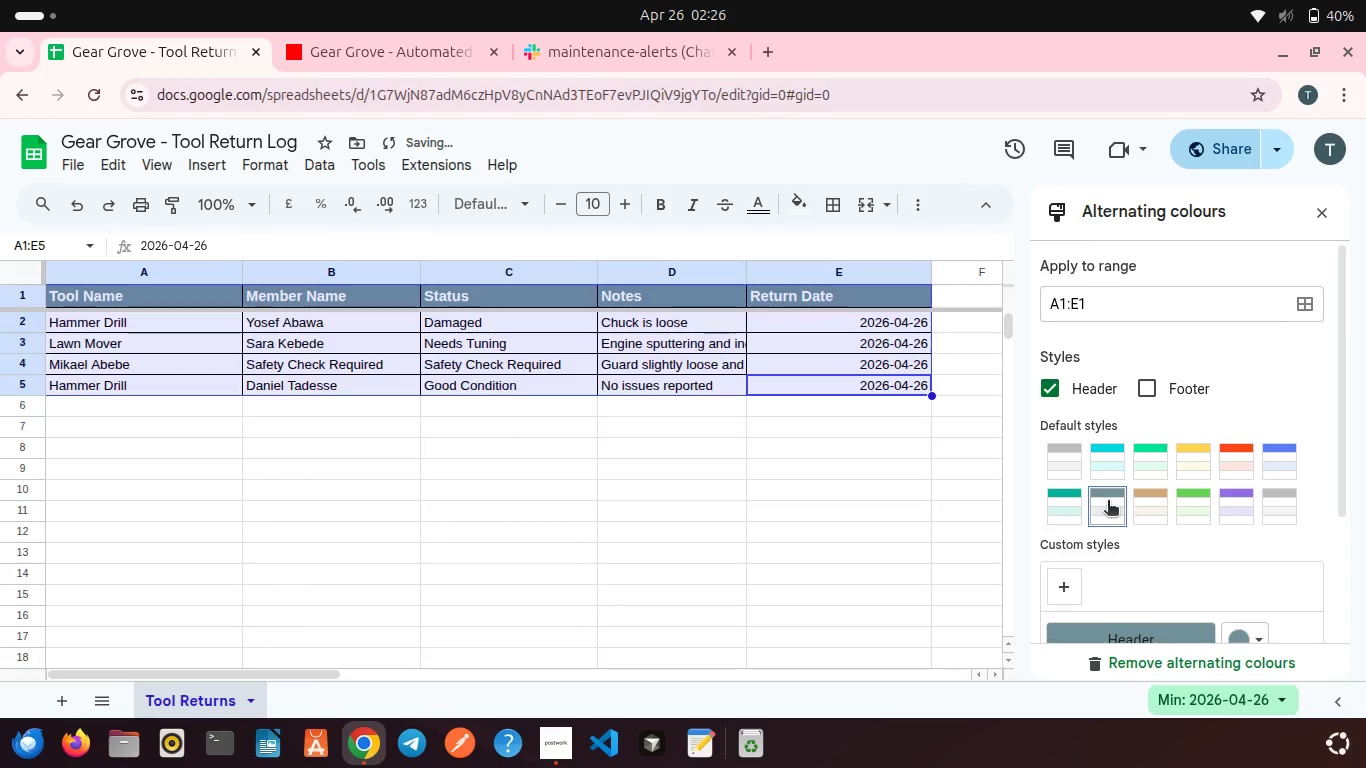 
left_click([969, 520])
 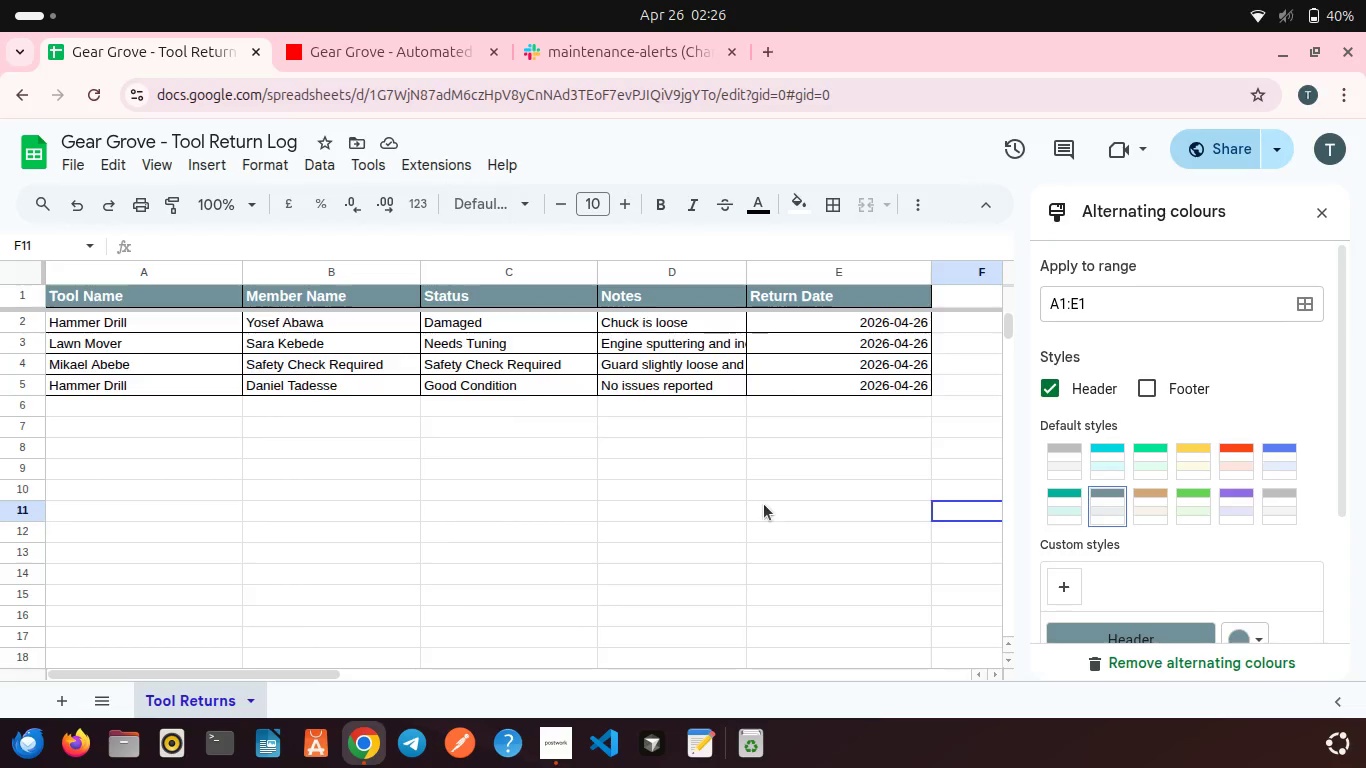 
wait(8.08)
 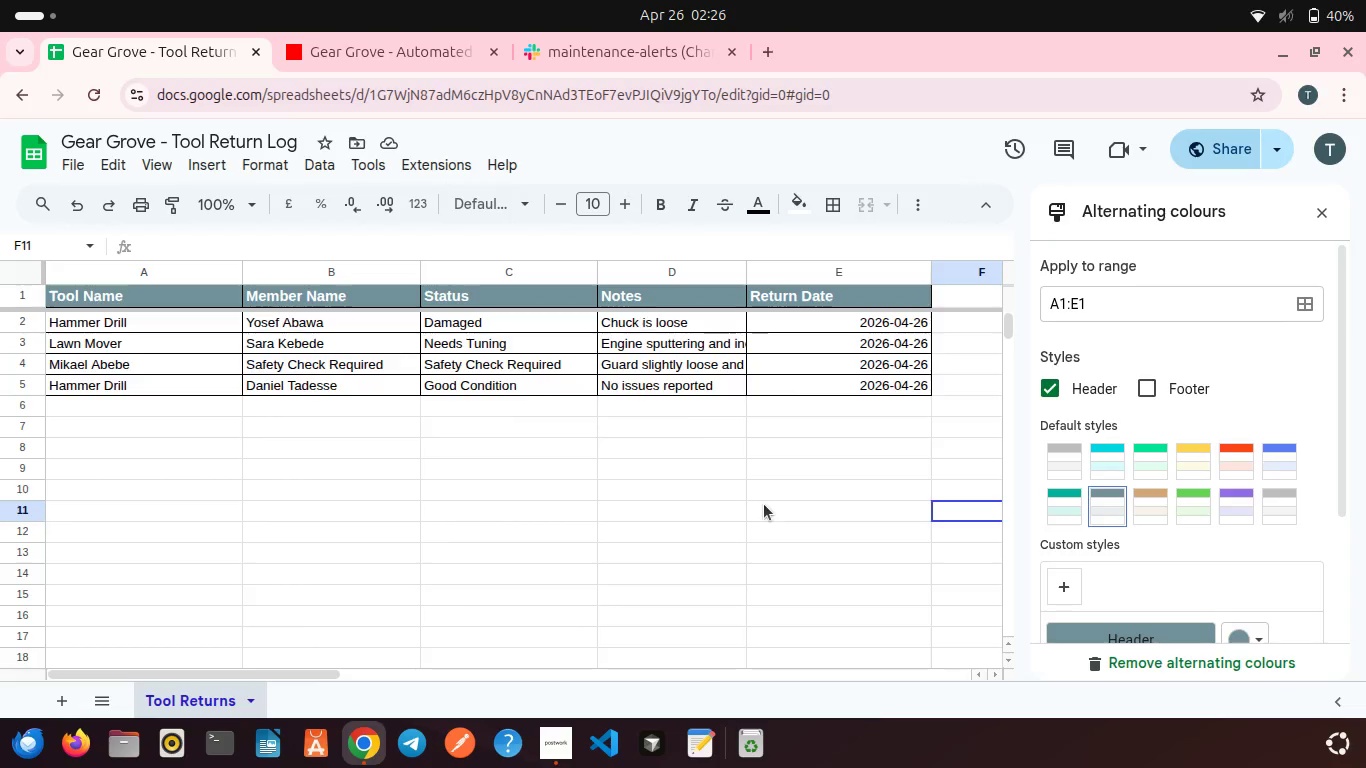 
left_click_drag(start_coordinate=[932, 394], to_coordinate=[86, 287])
 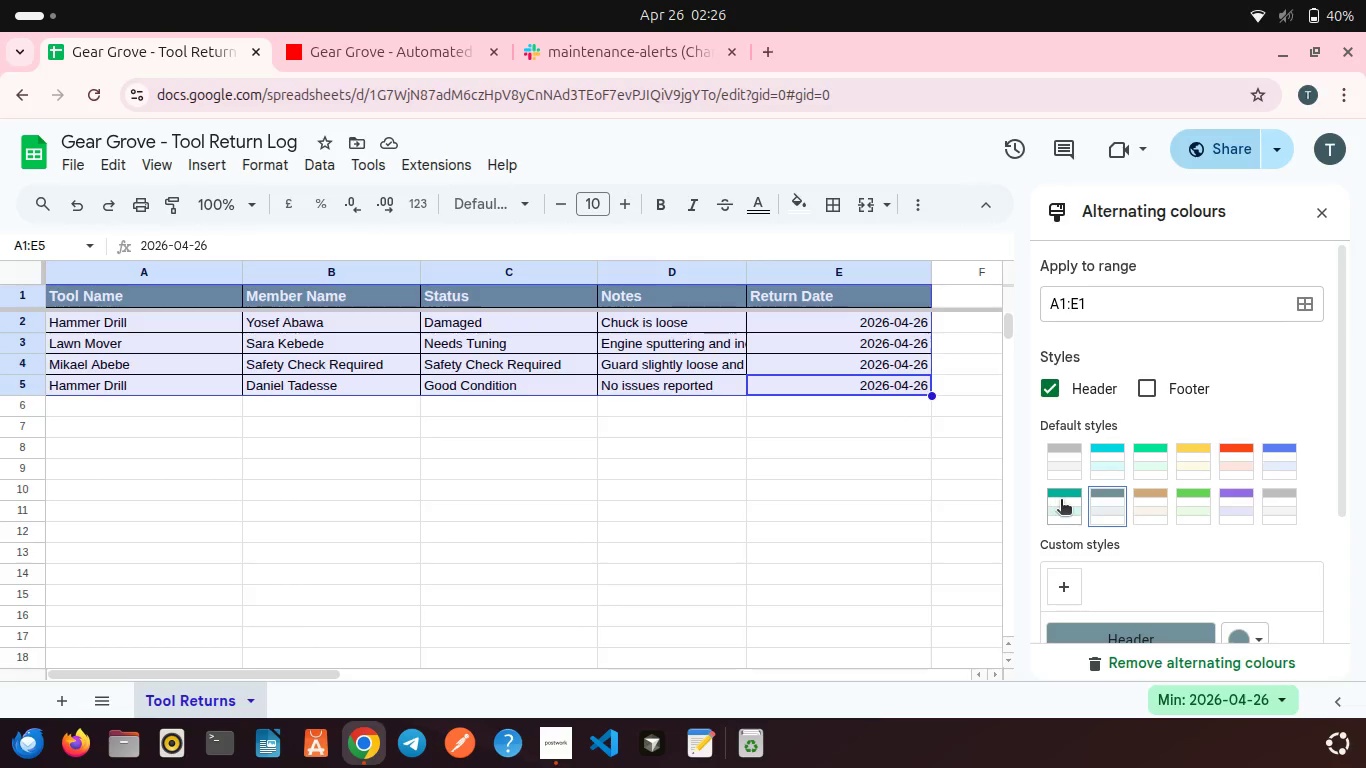 
left_click([1062, 501])
 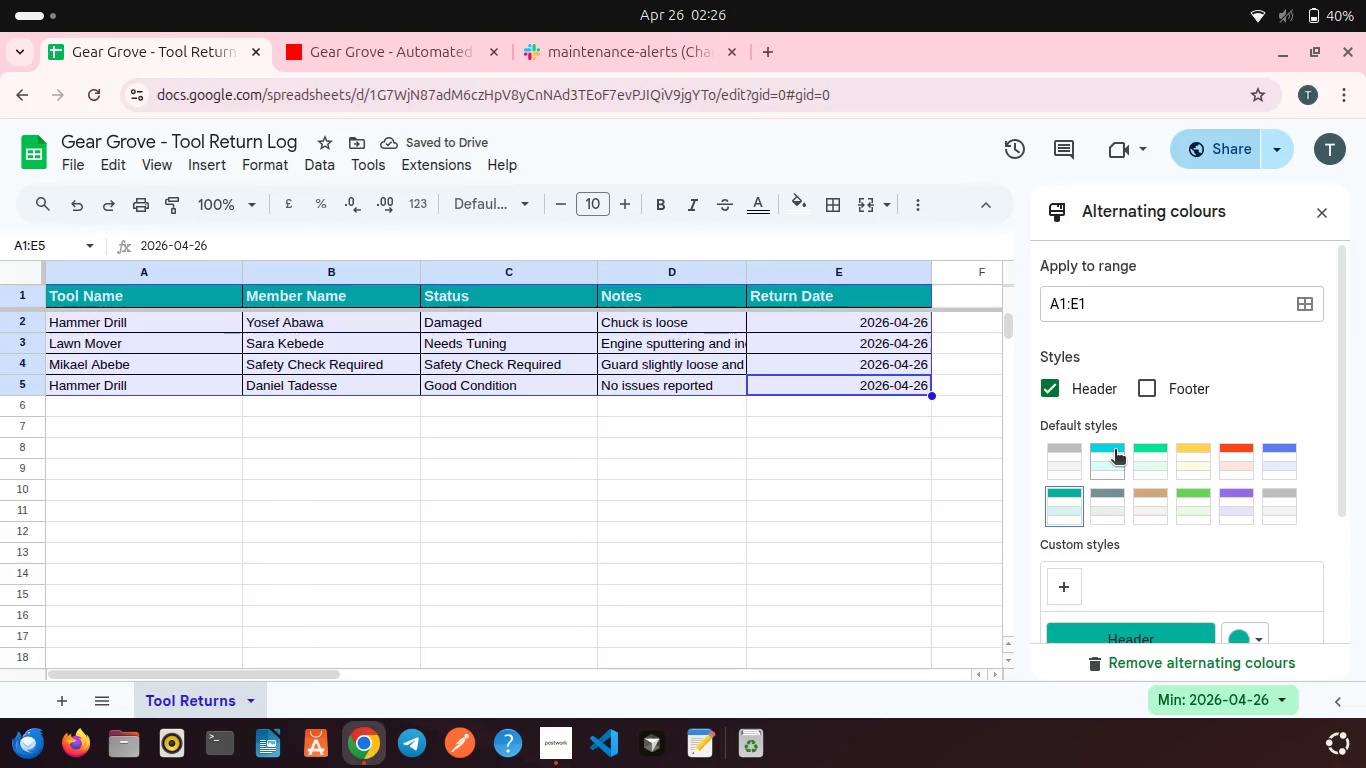 
left_click([1197, 458])
 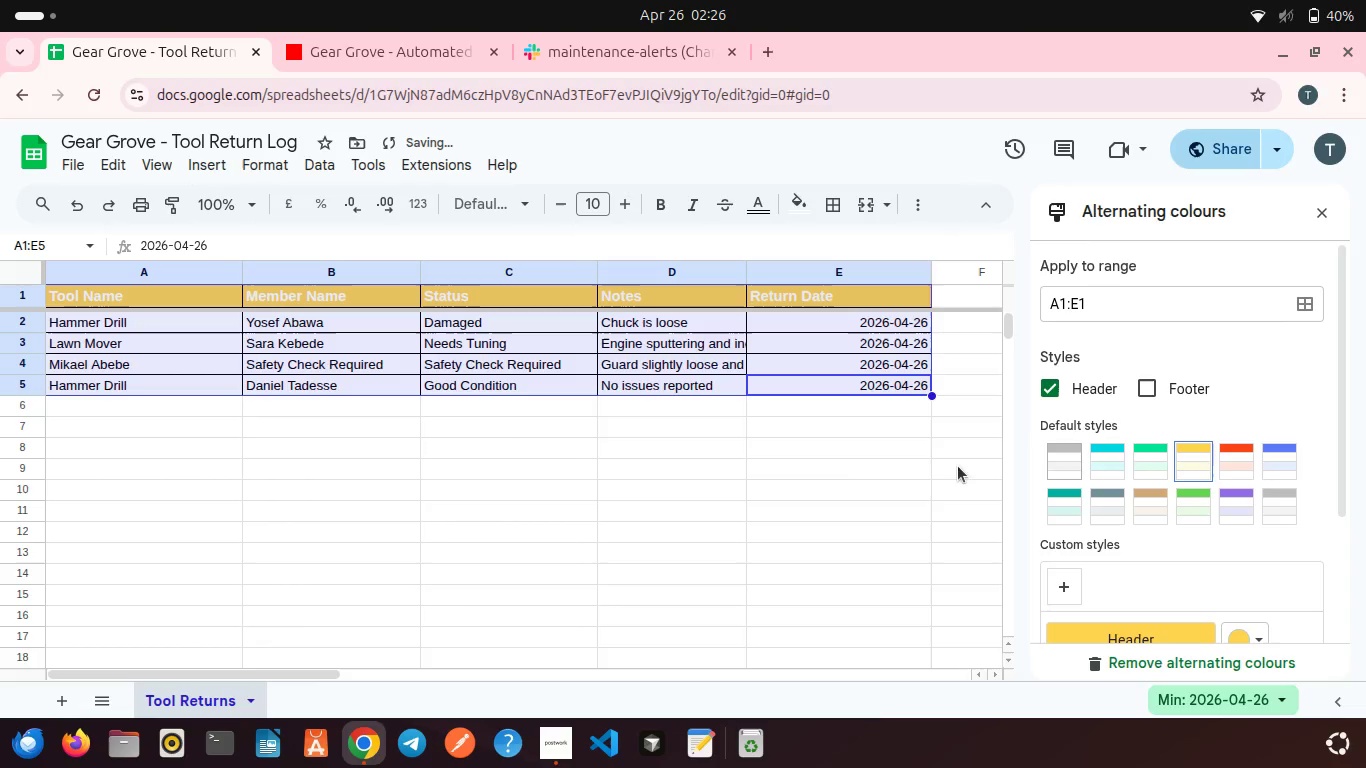 
left_click([842, 475])
 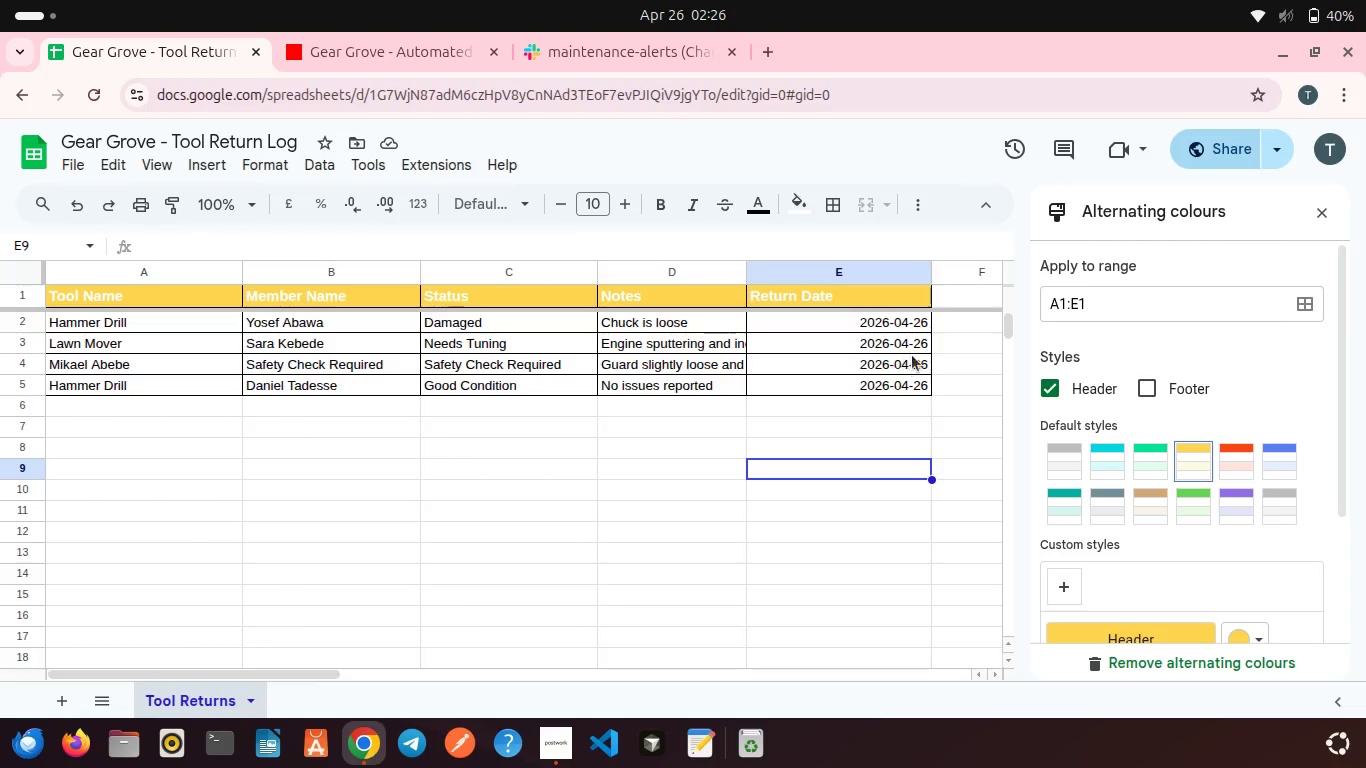 
wait(14.02)
 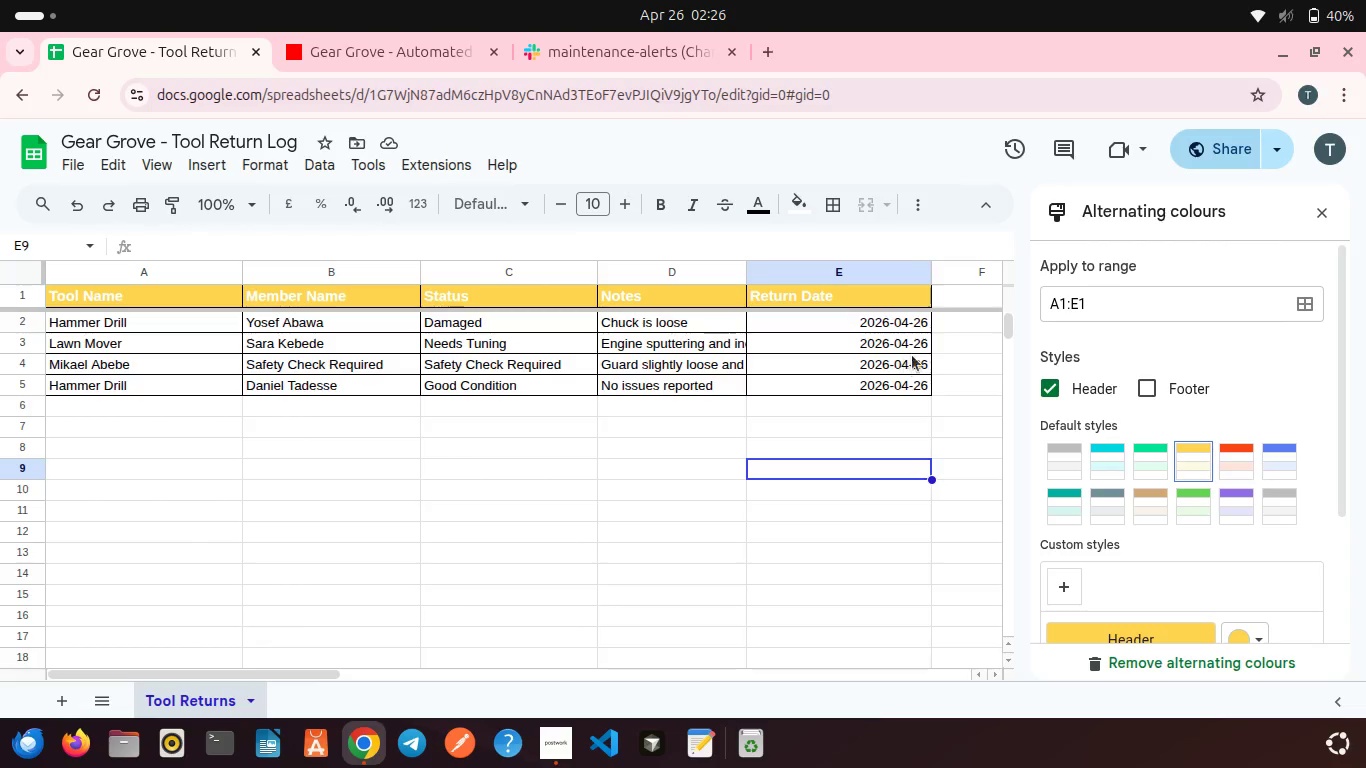 
left_click([31, 300])
 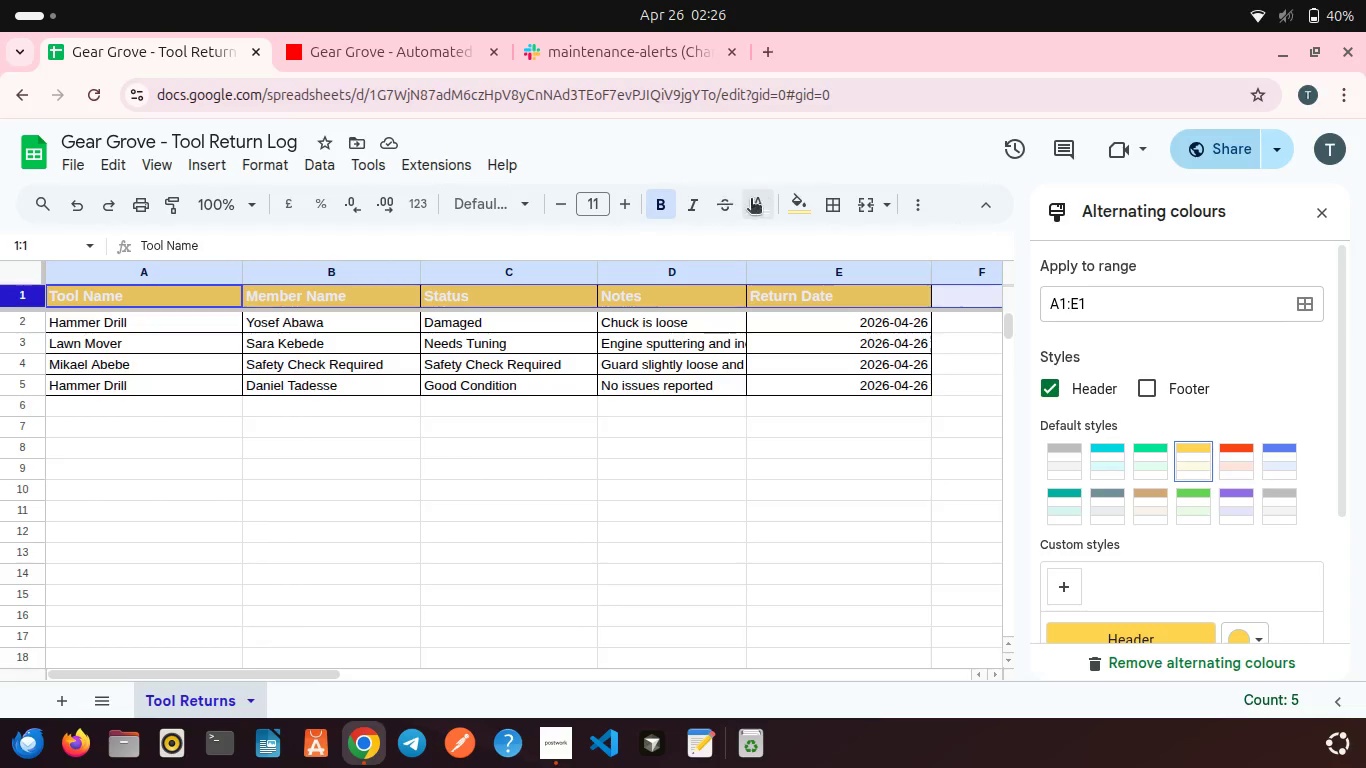 
left_click([761, 201])
 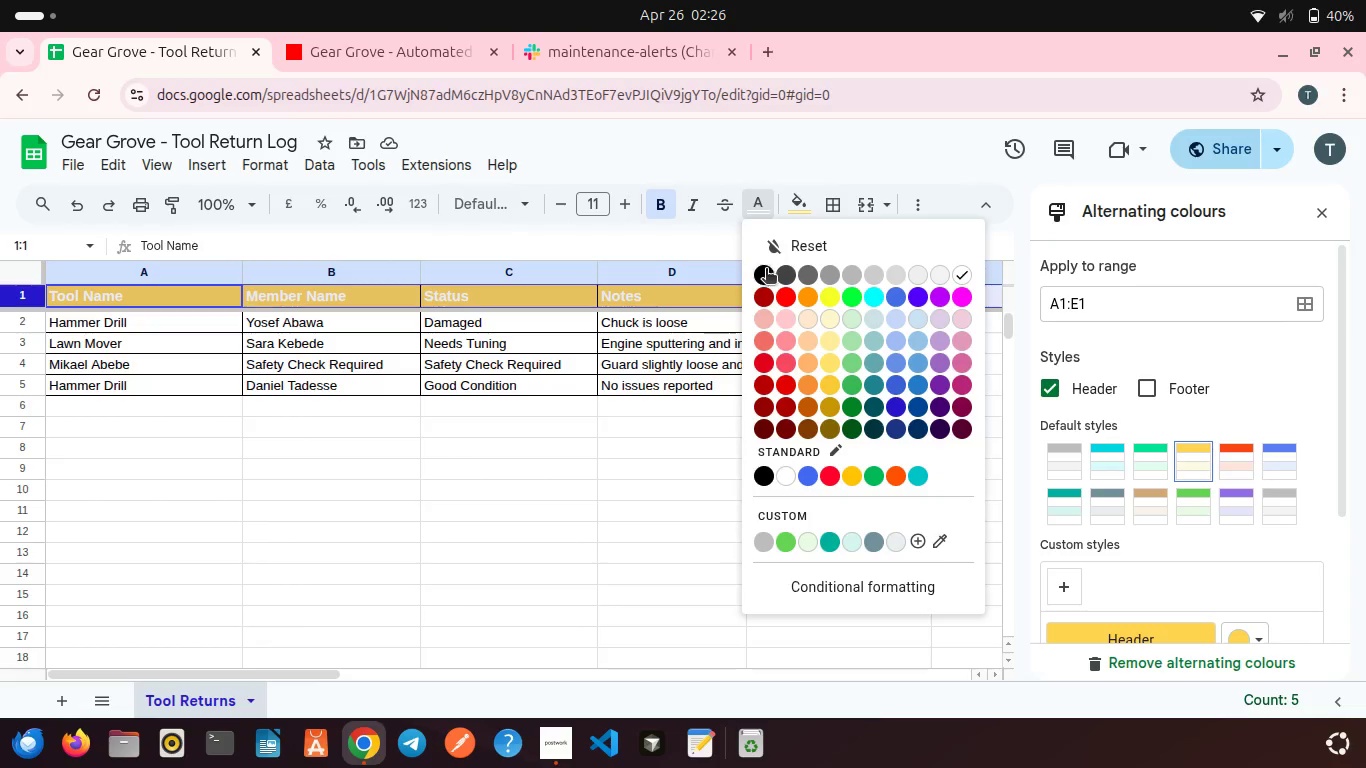 
left_click([766, 270])
 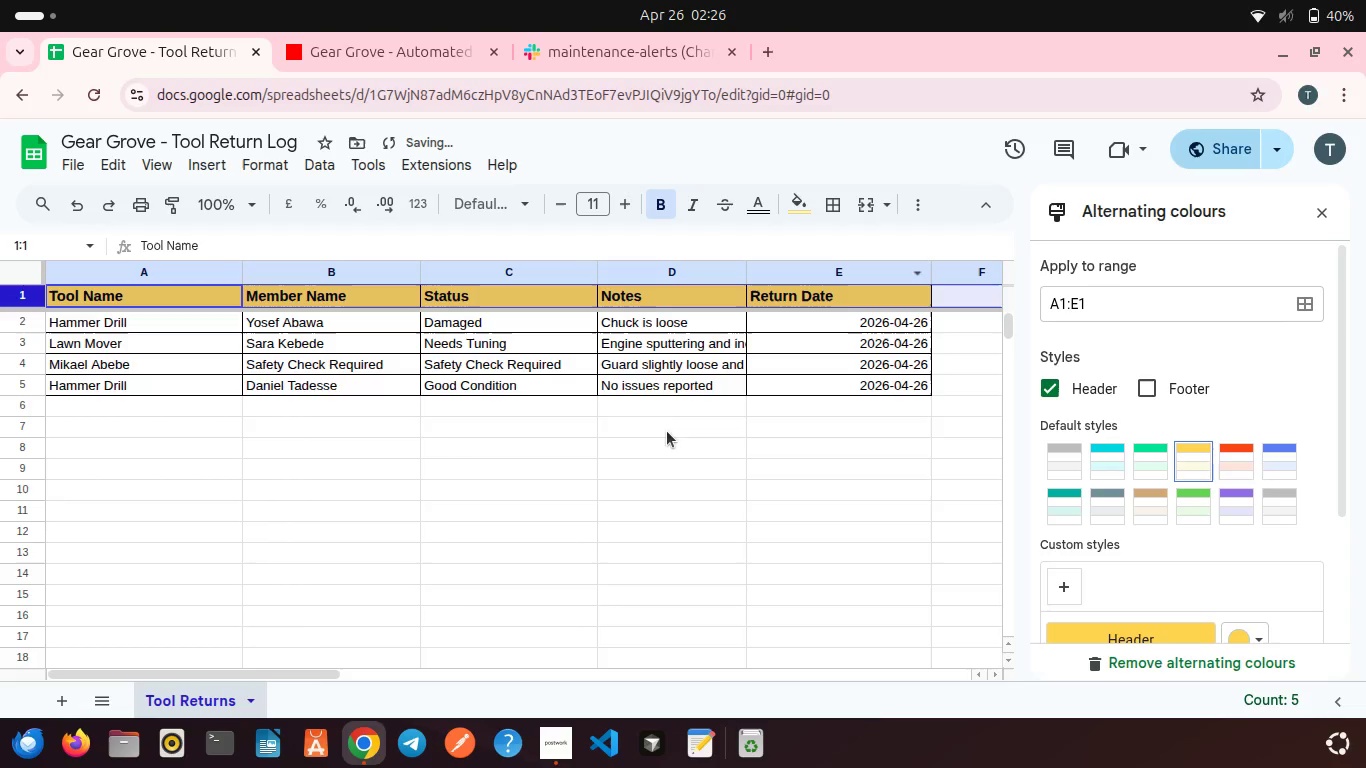 
left_click([667, 431])
 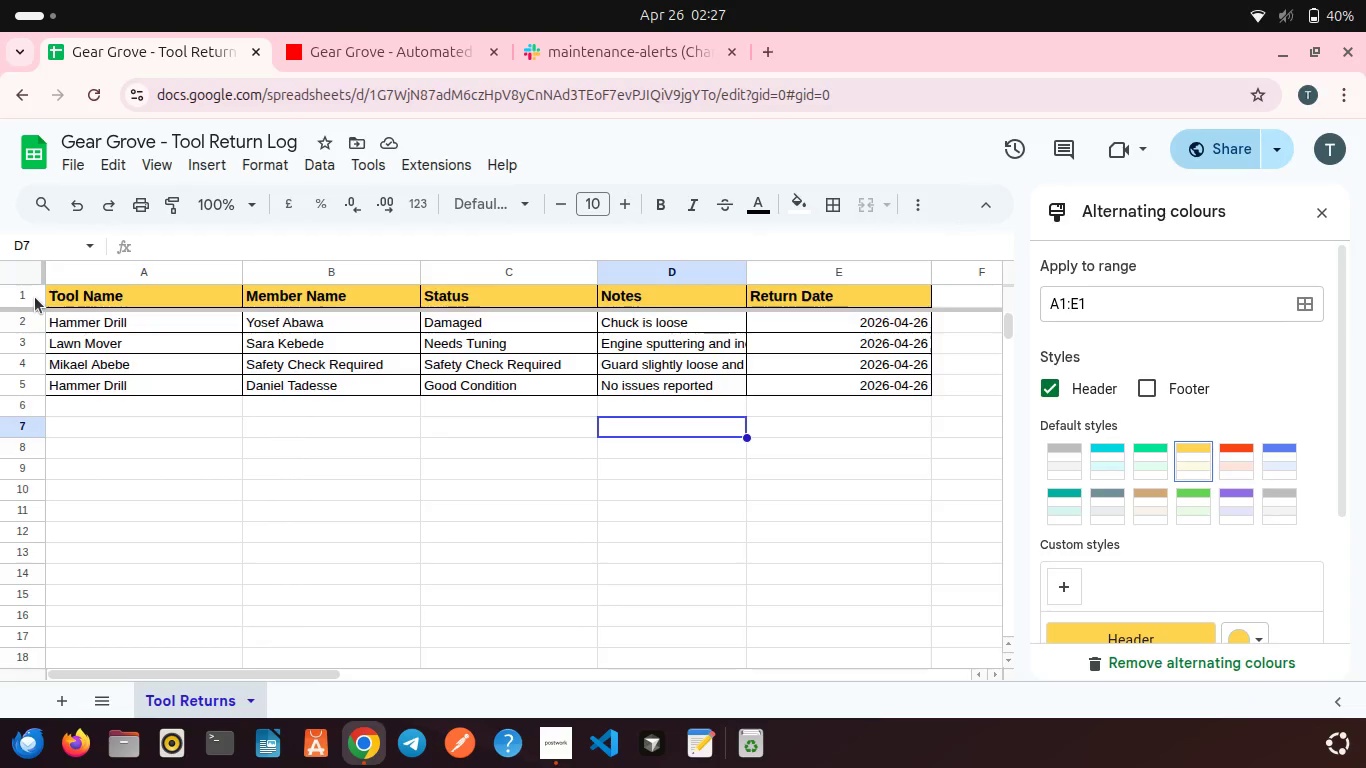 
wait(9.01)
 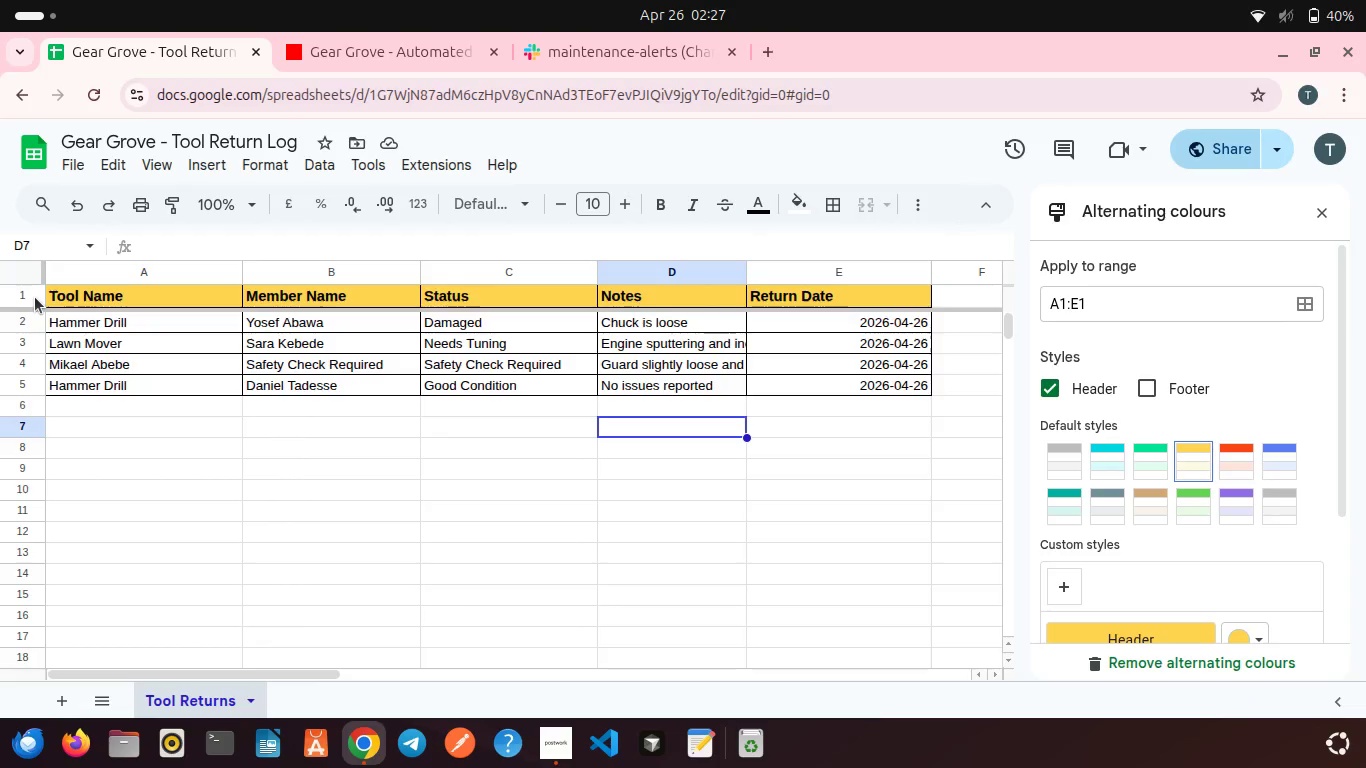 
left_click([348, 54])
 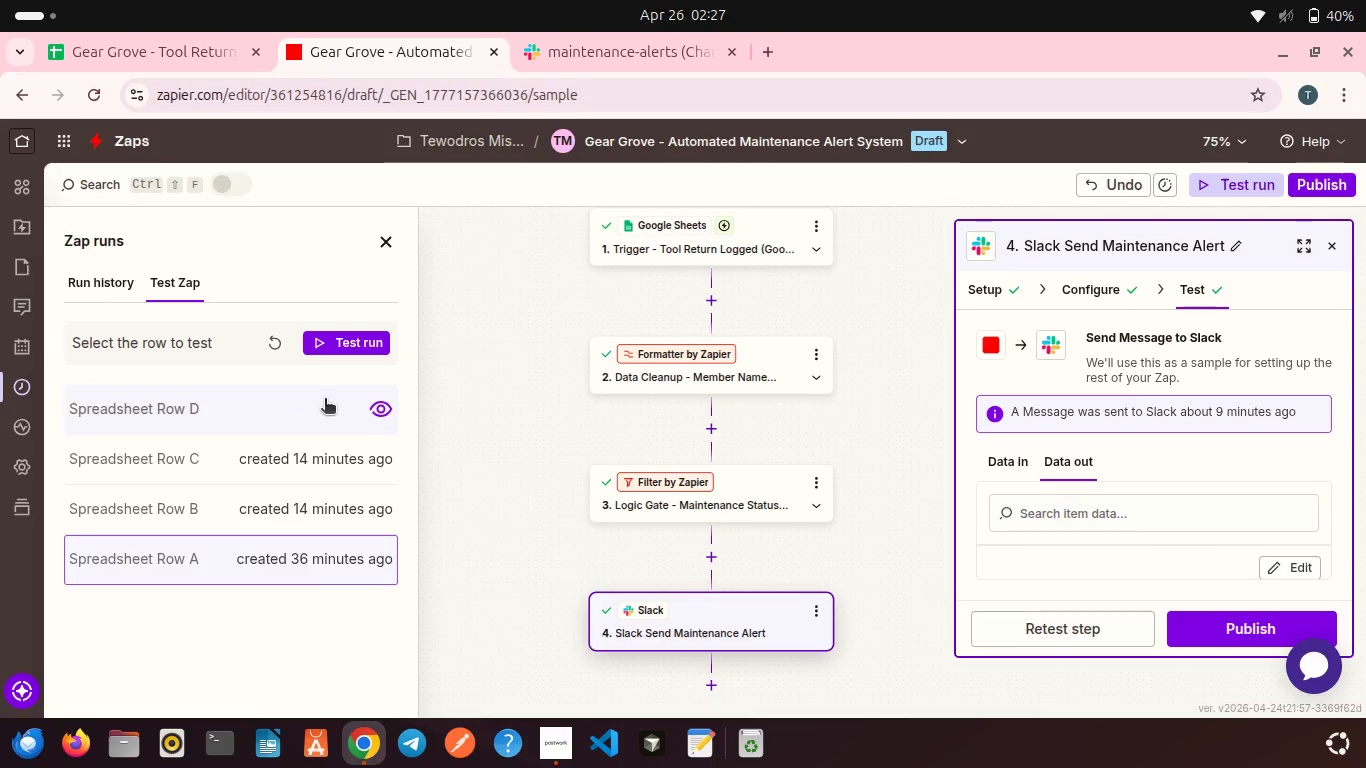 
left_click([308, 404])
 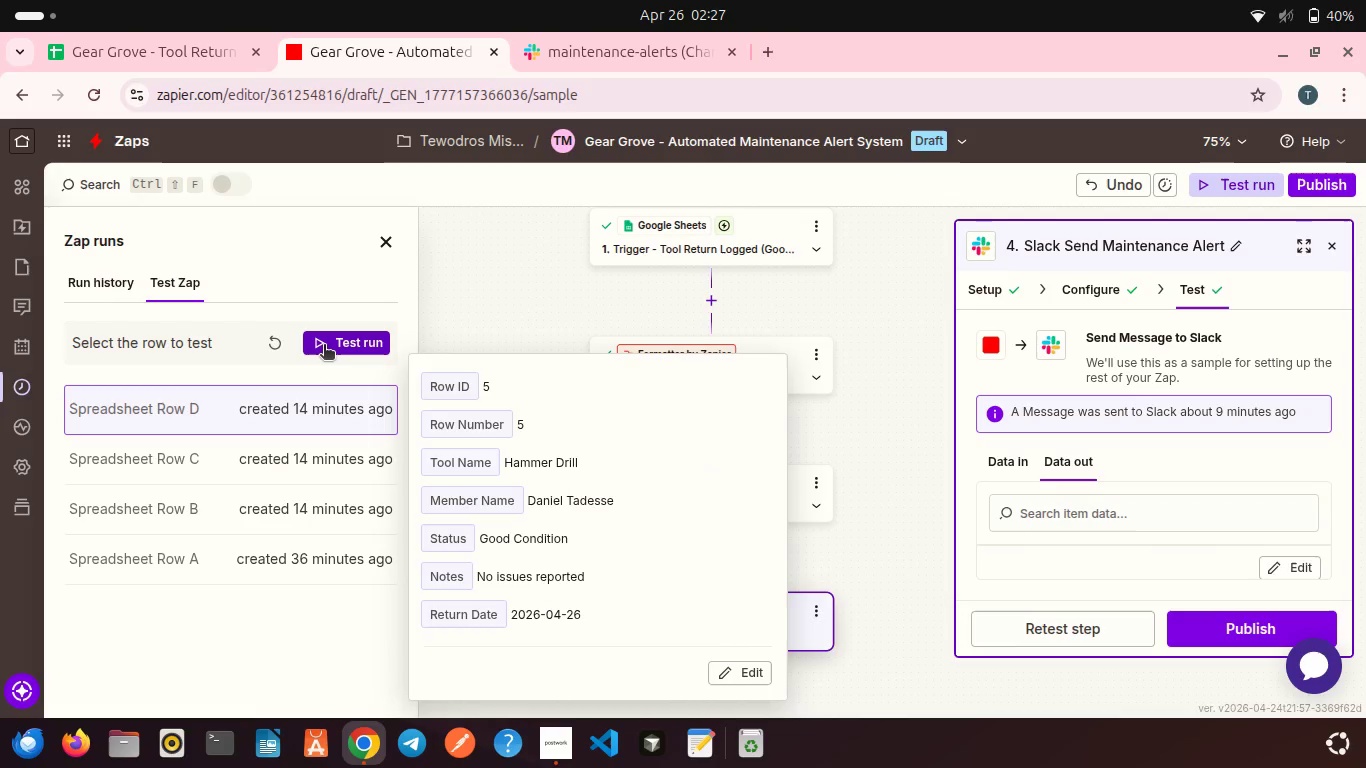 
left_click([324, 346])
 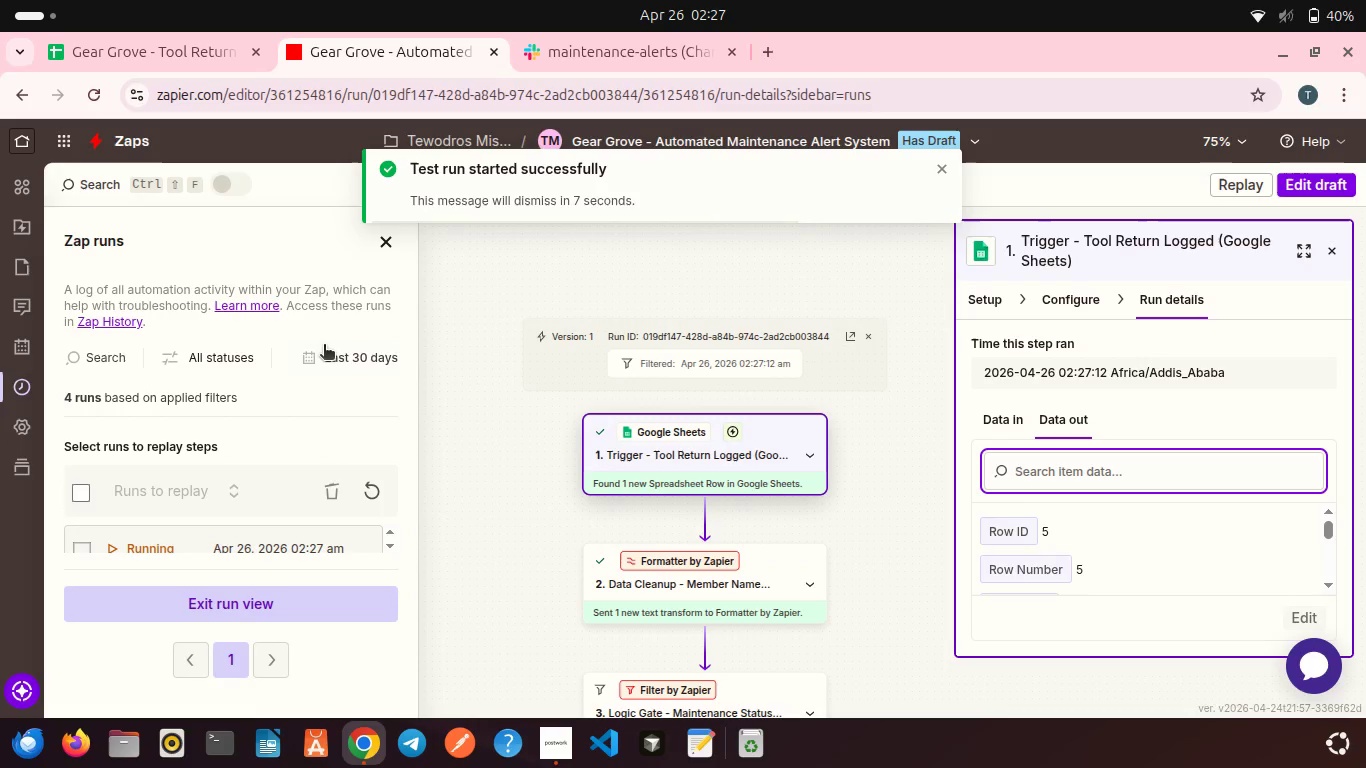 
wait(9.89)
 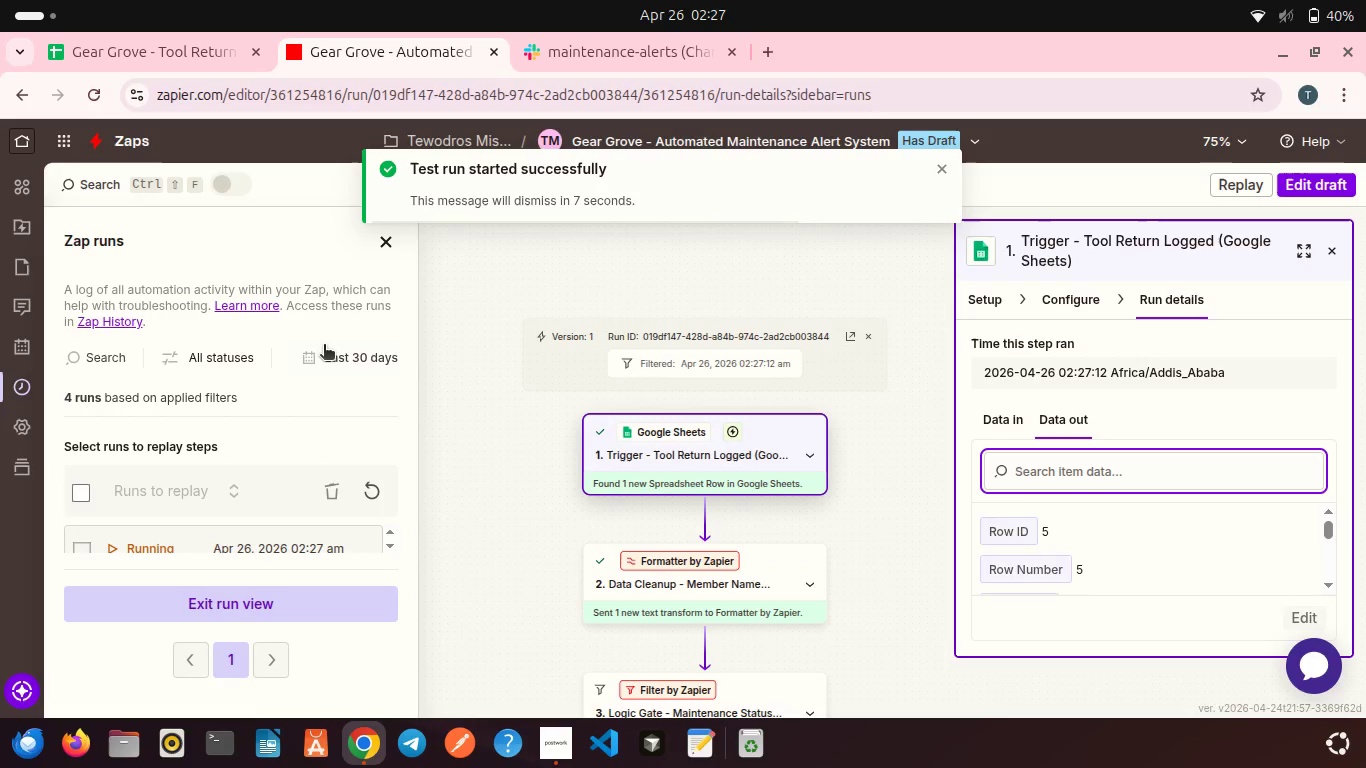 
scroll: coordinate [571, 376], scroll_direction: down, amount: 1.0
 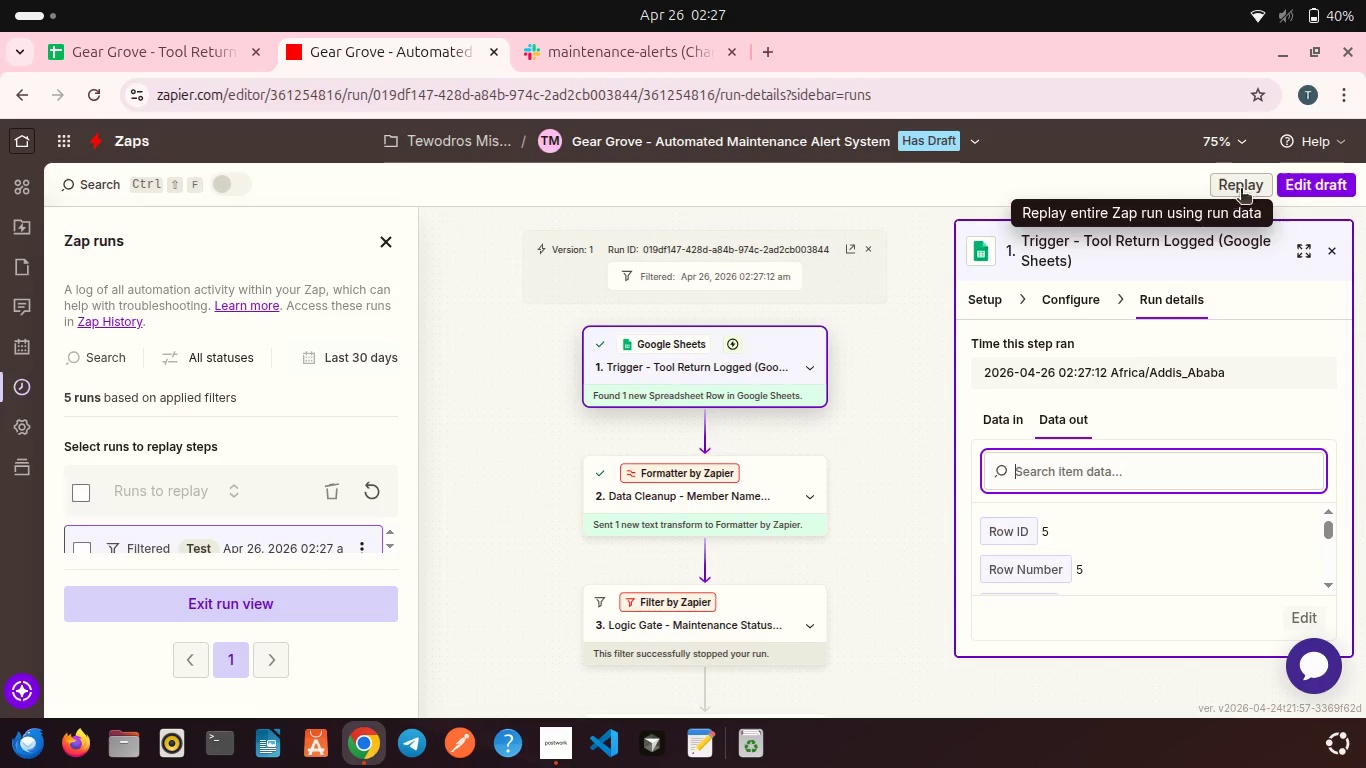 
left_click([1313, 185])
 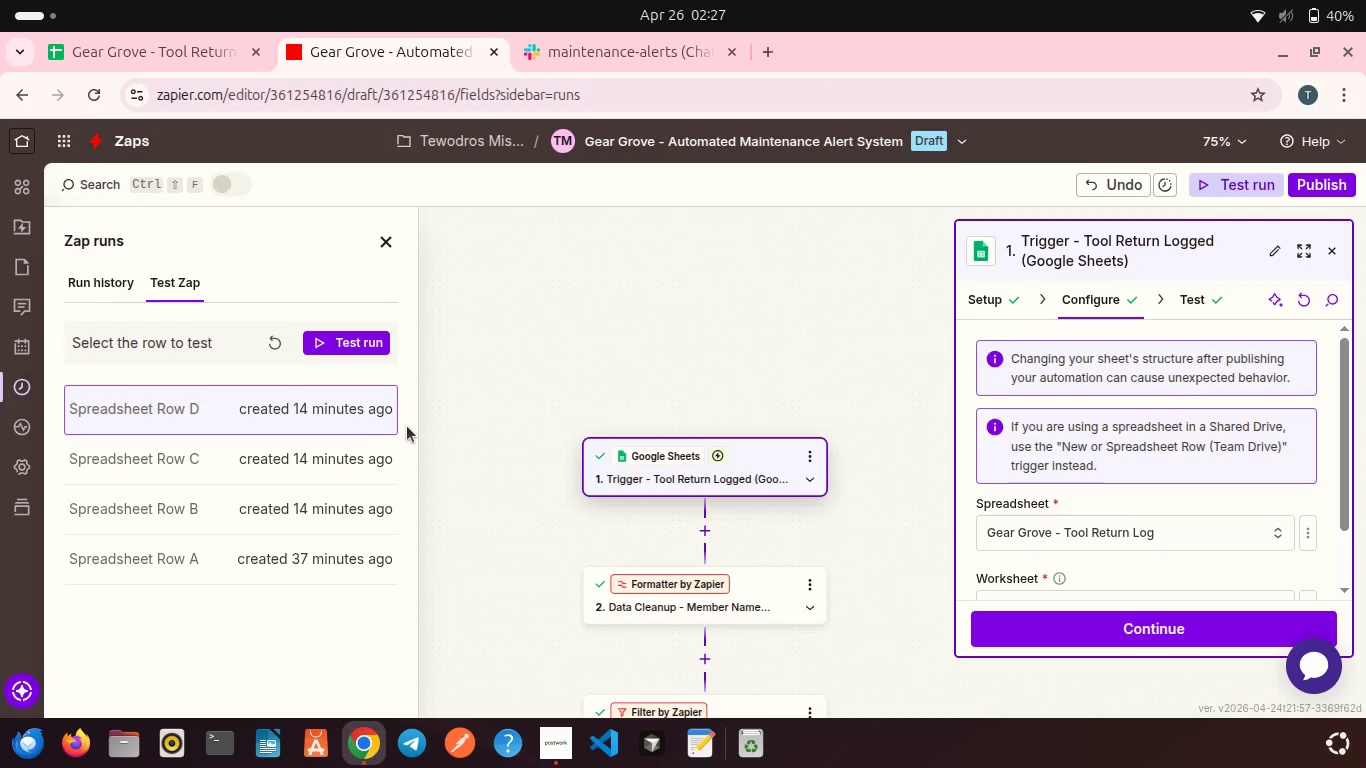 
left_click([282, 463])
 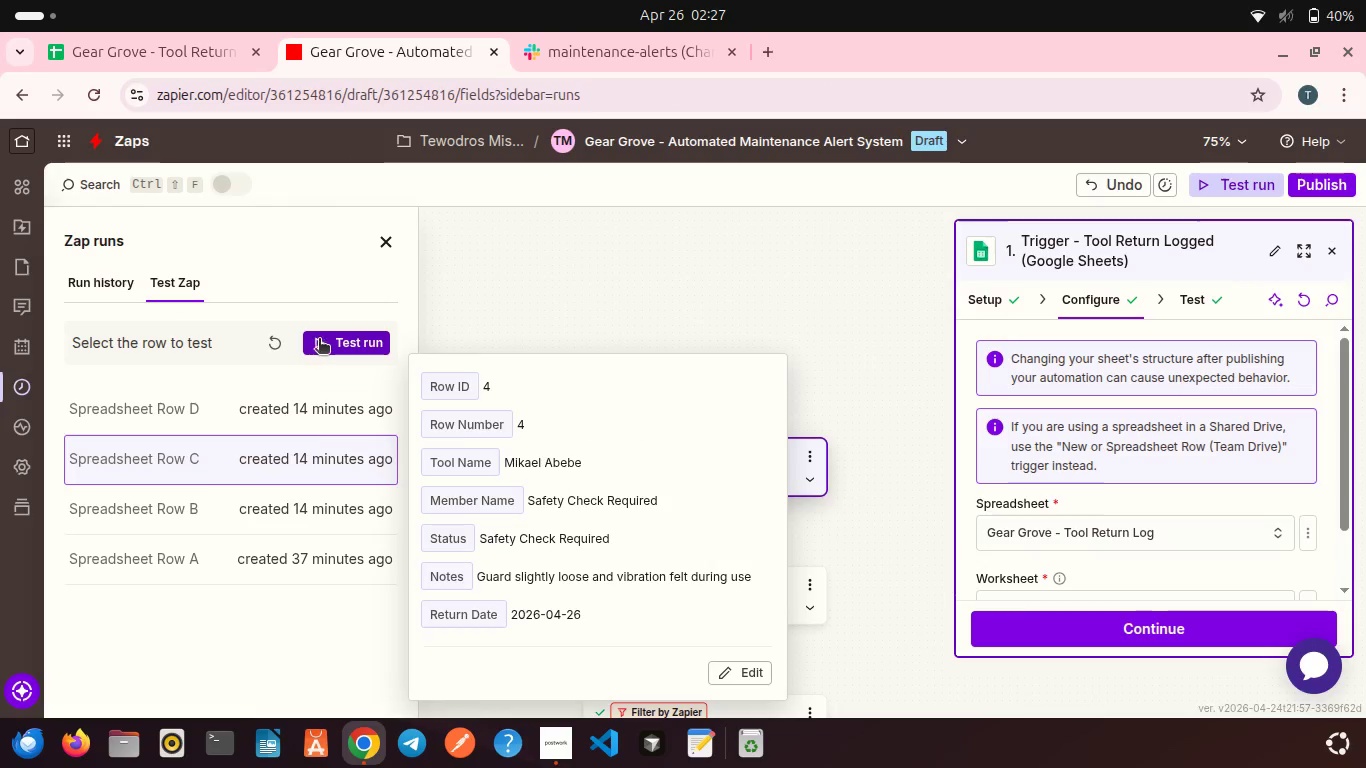 
left_click([325, 335])
 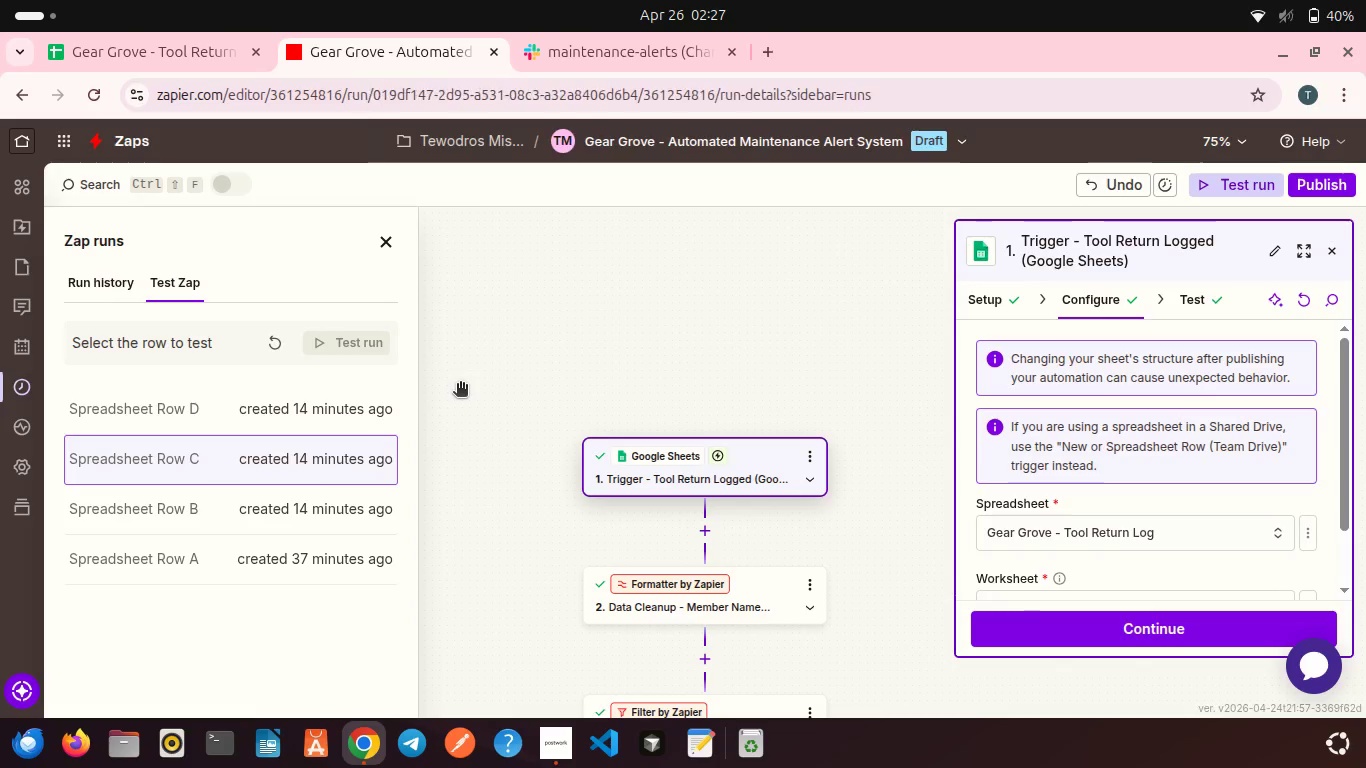 
scroll: coordinate [460, 385], scroll_direction: down, amount: 2.0
 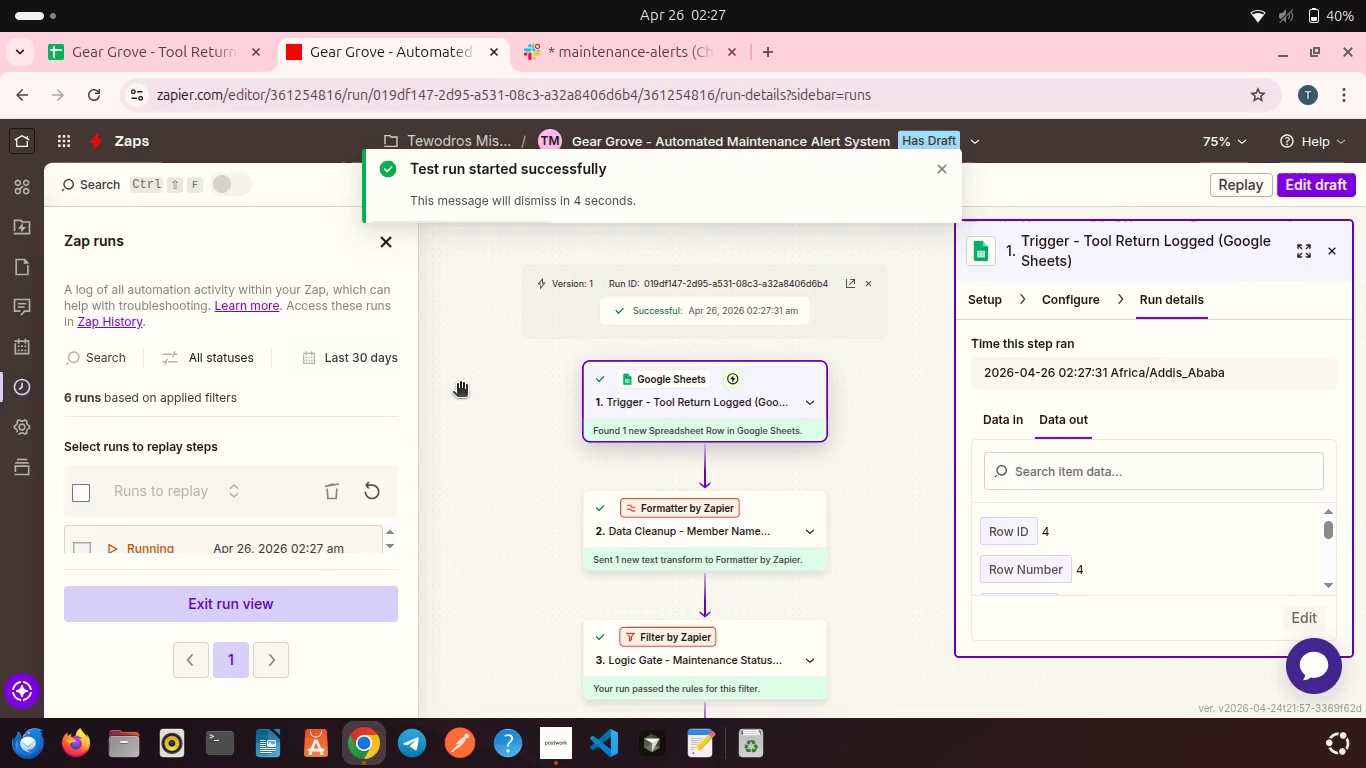 
wait(6.47)
 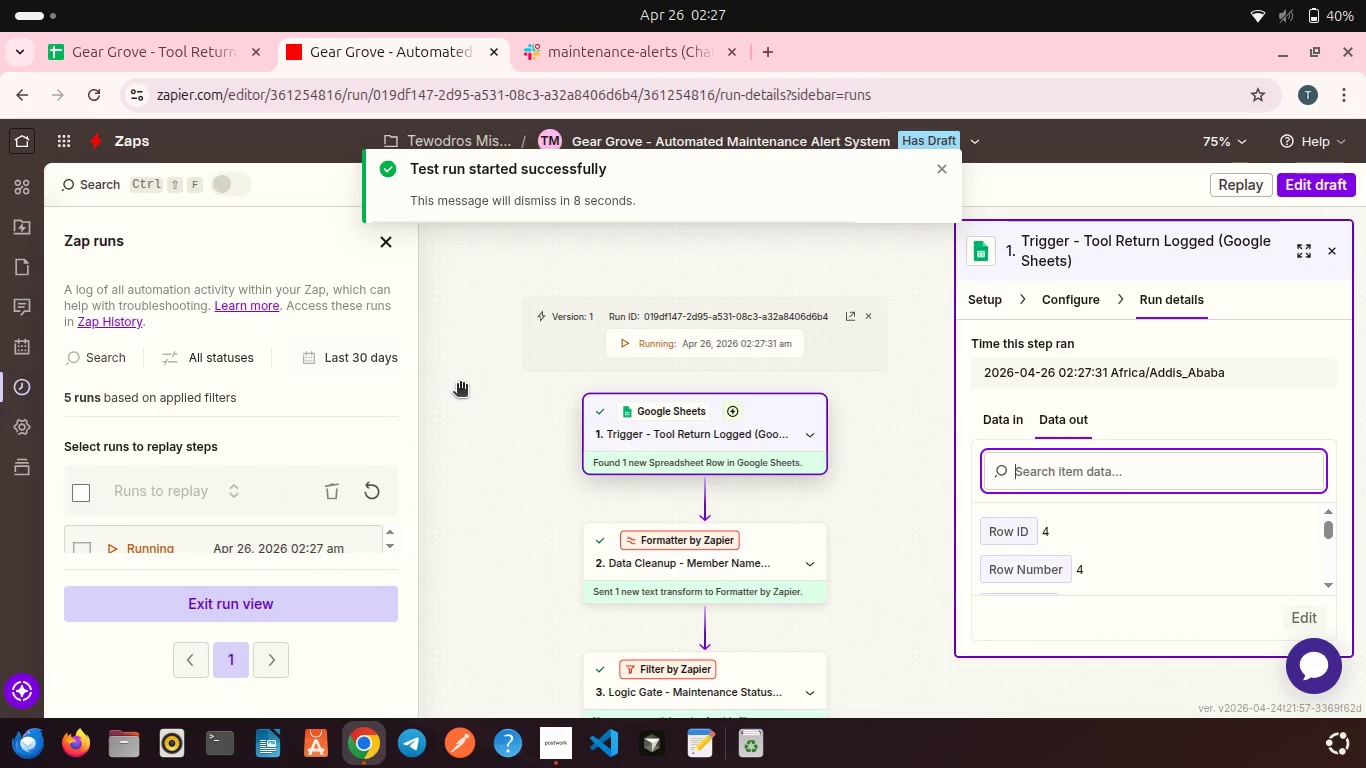 
scroll: coordinate [460, 385], scroll_direction: down, amount: 3.0
 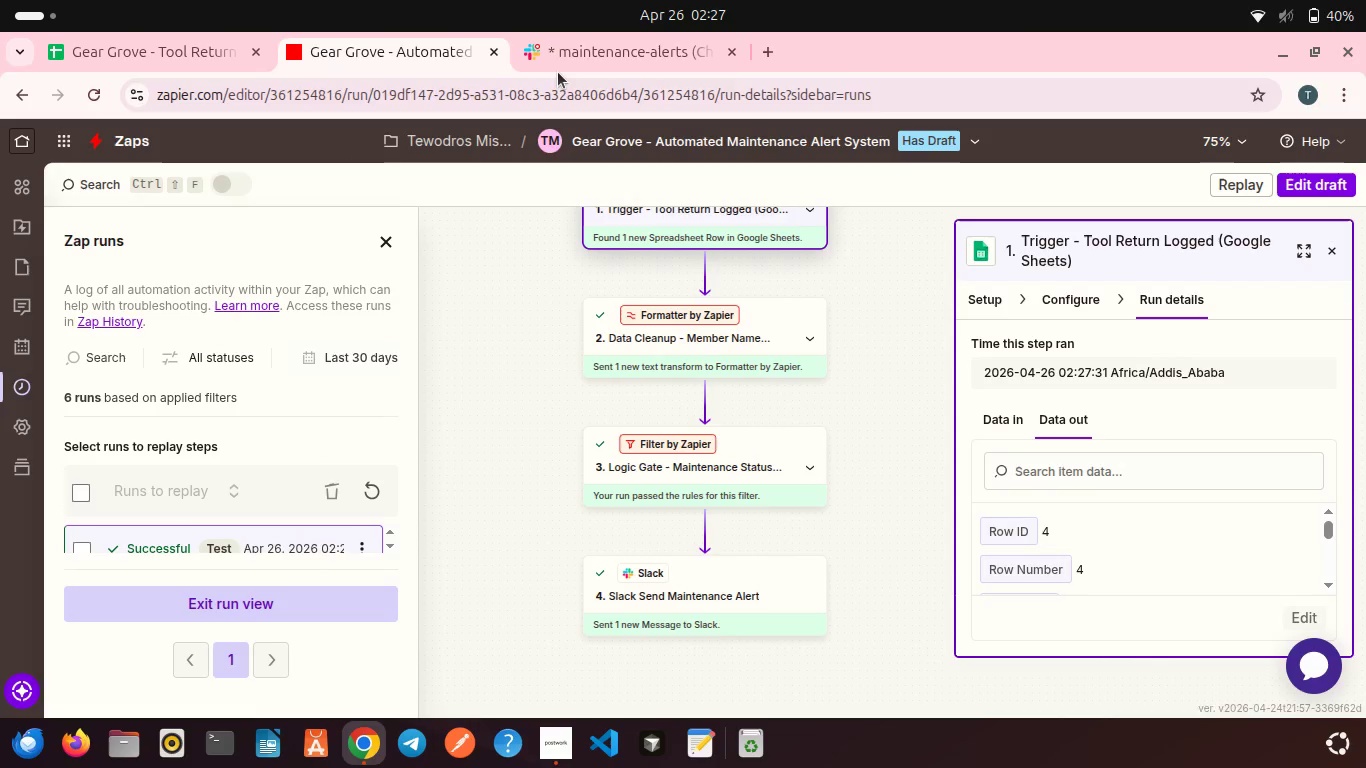 
left_click([559, 54])
 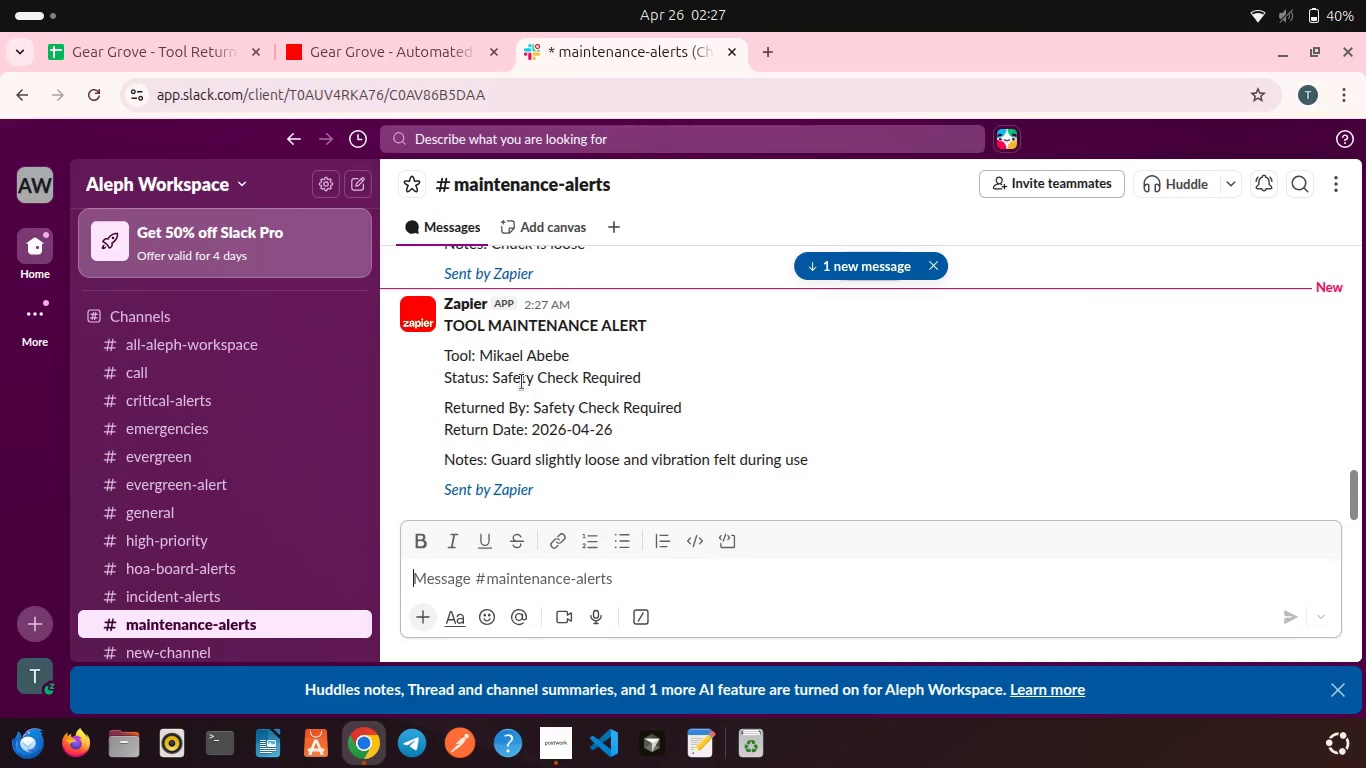 
scroll: coordinate [522, 382], scroll_direction: down, amount: 4.0
 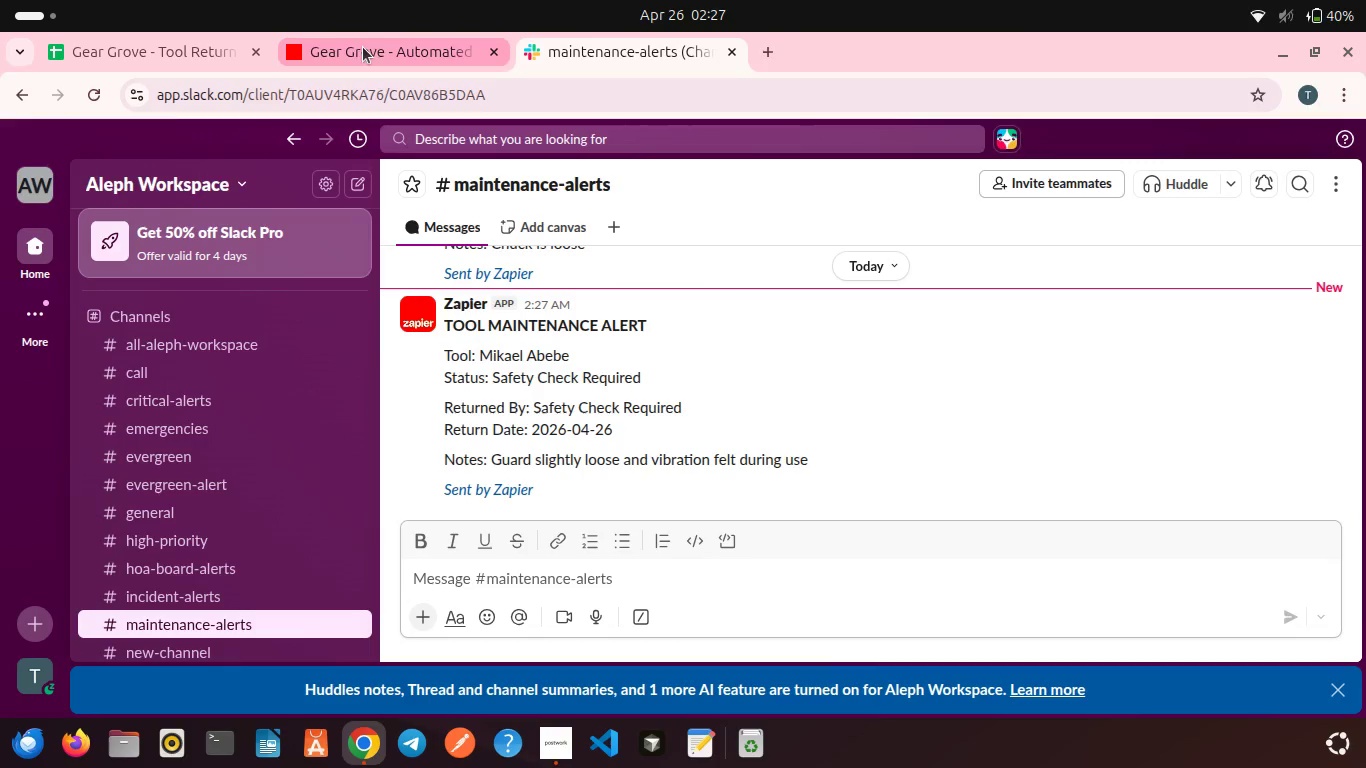 
left_click([354, 43])
 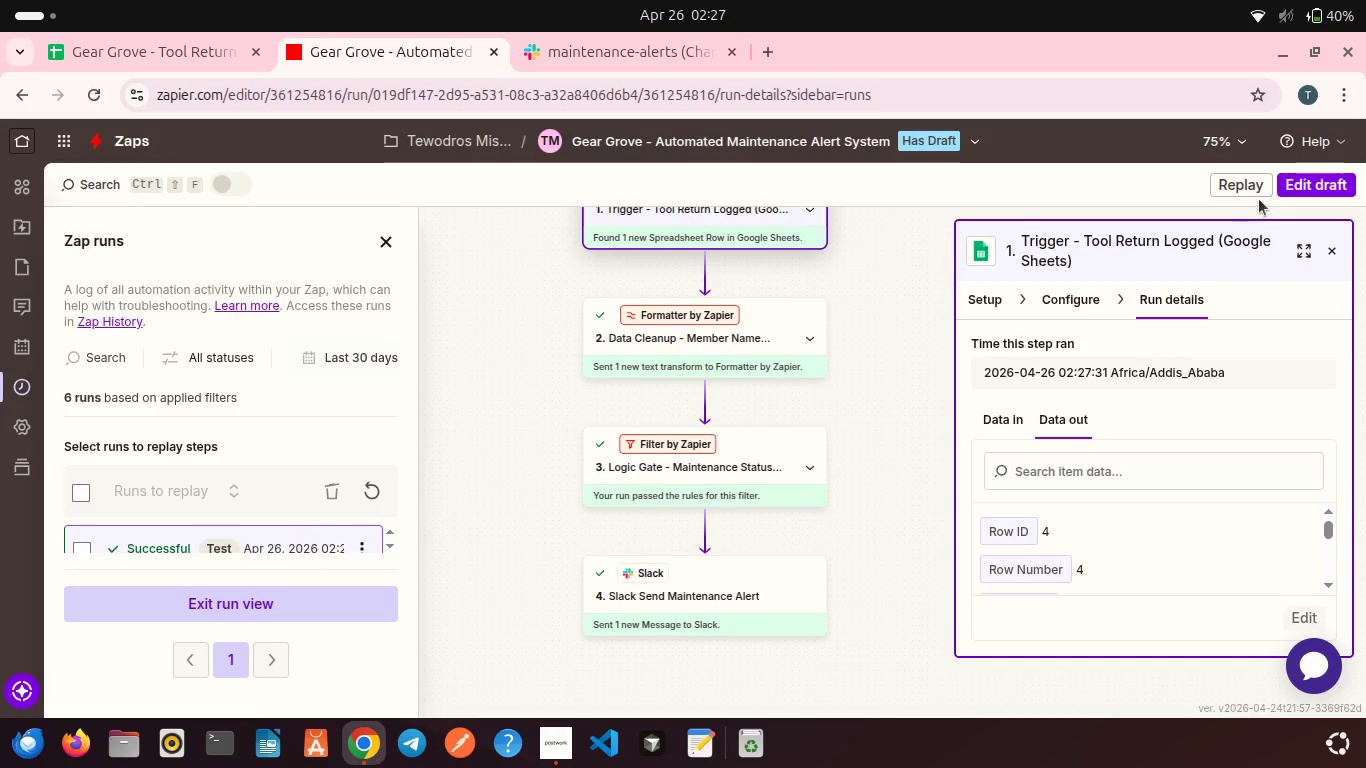 
left_click([1311, 188])
 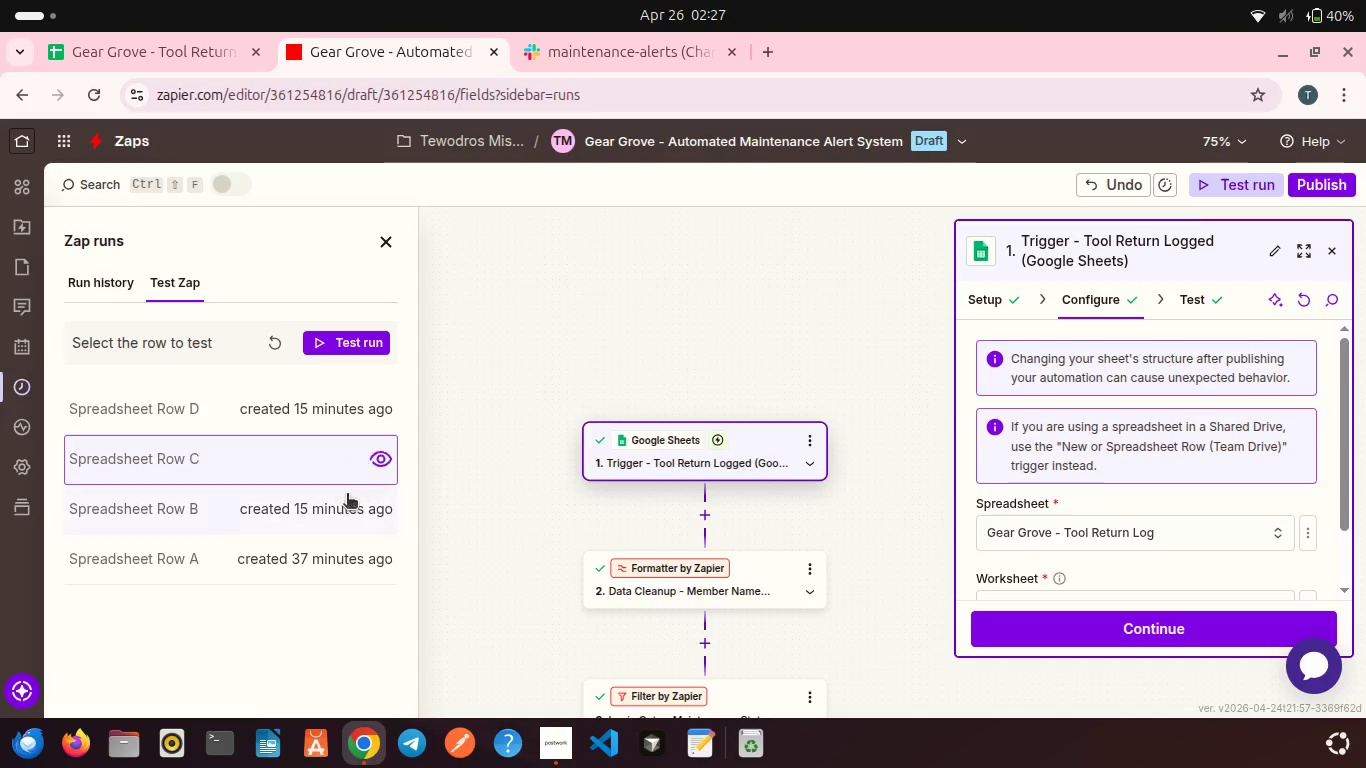 
left_click([317, 505])
 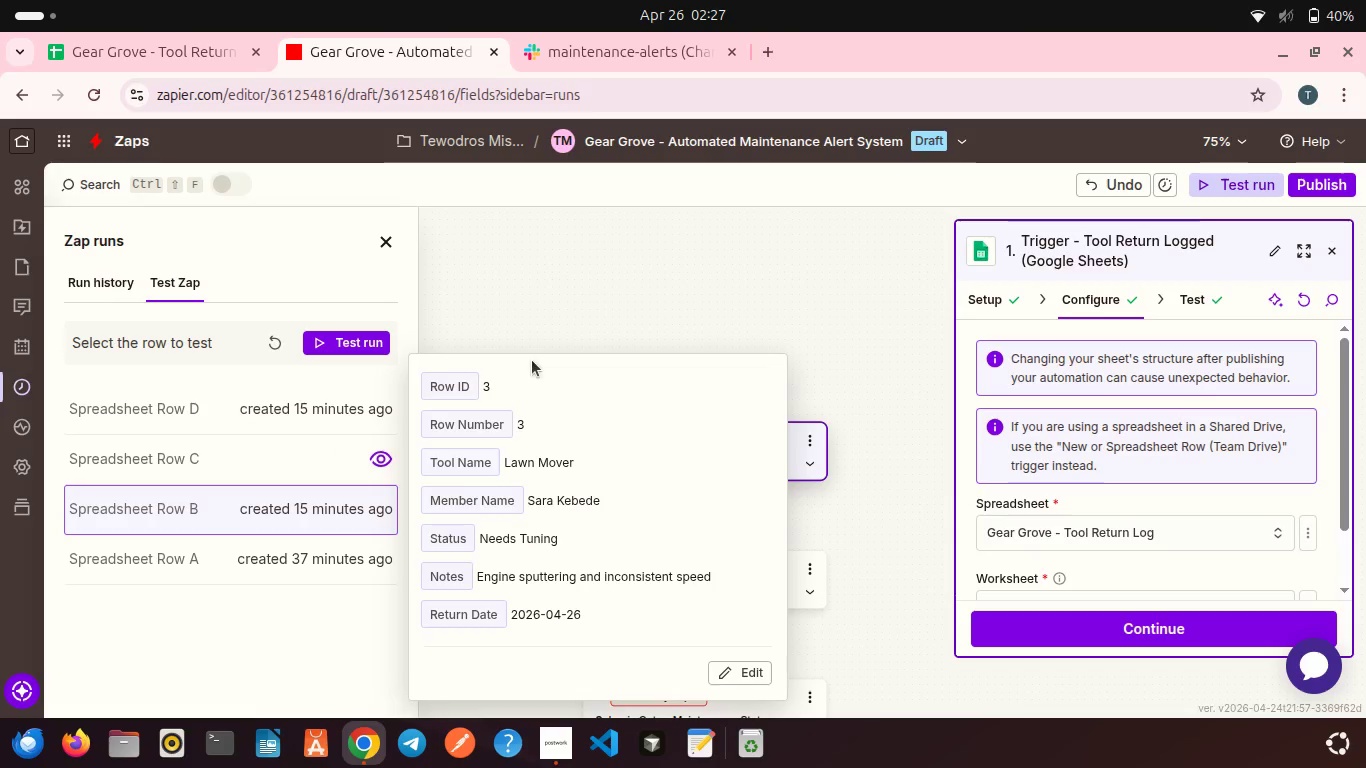 
left_click([591, 315])
 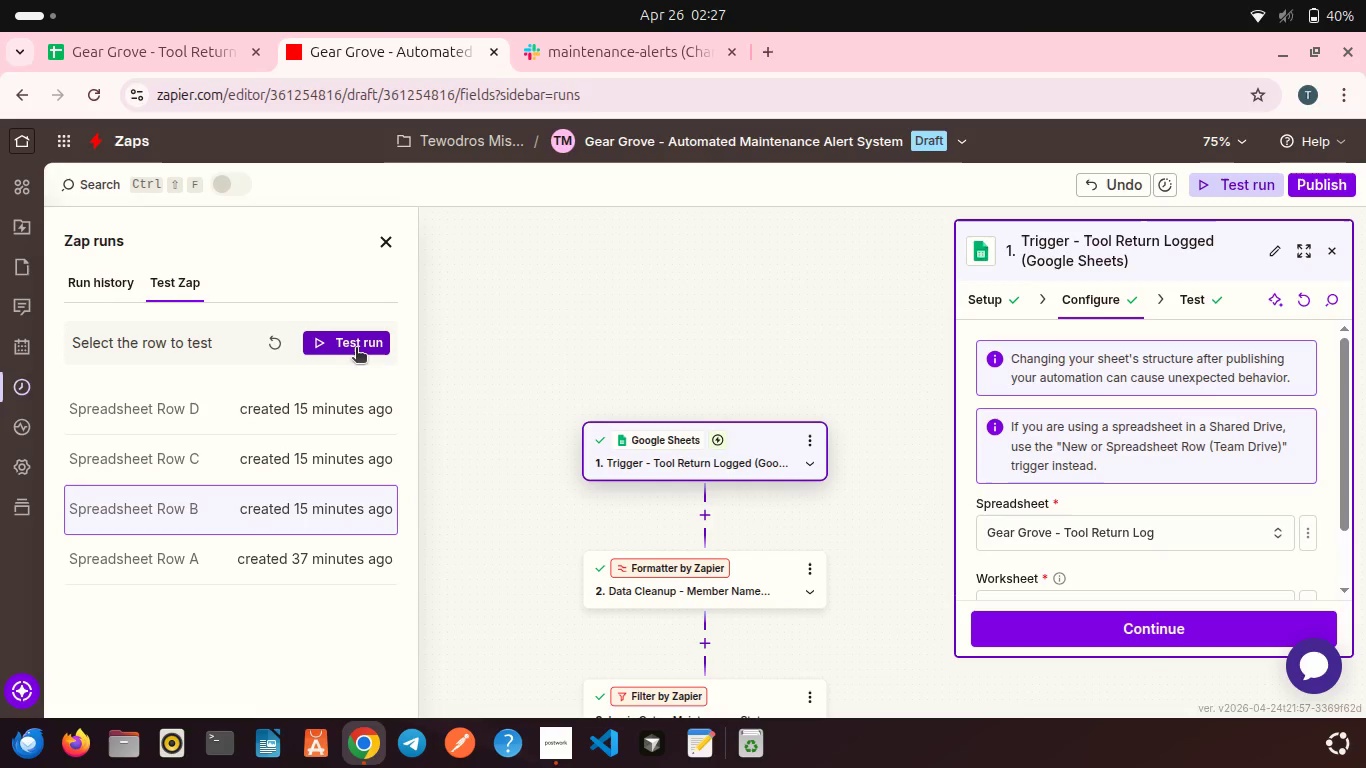 
left_click([356, 349])
 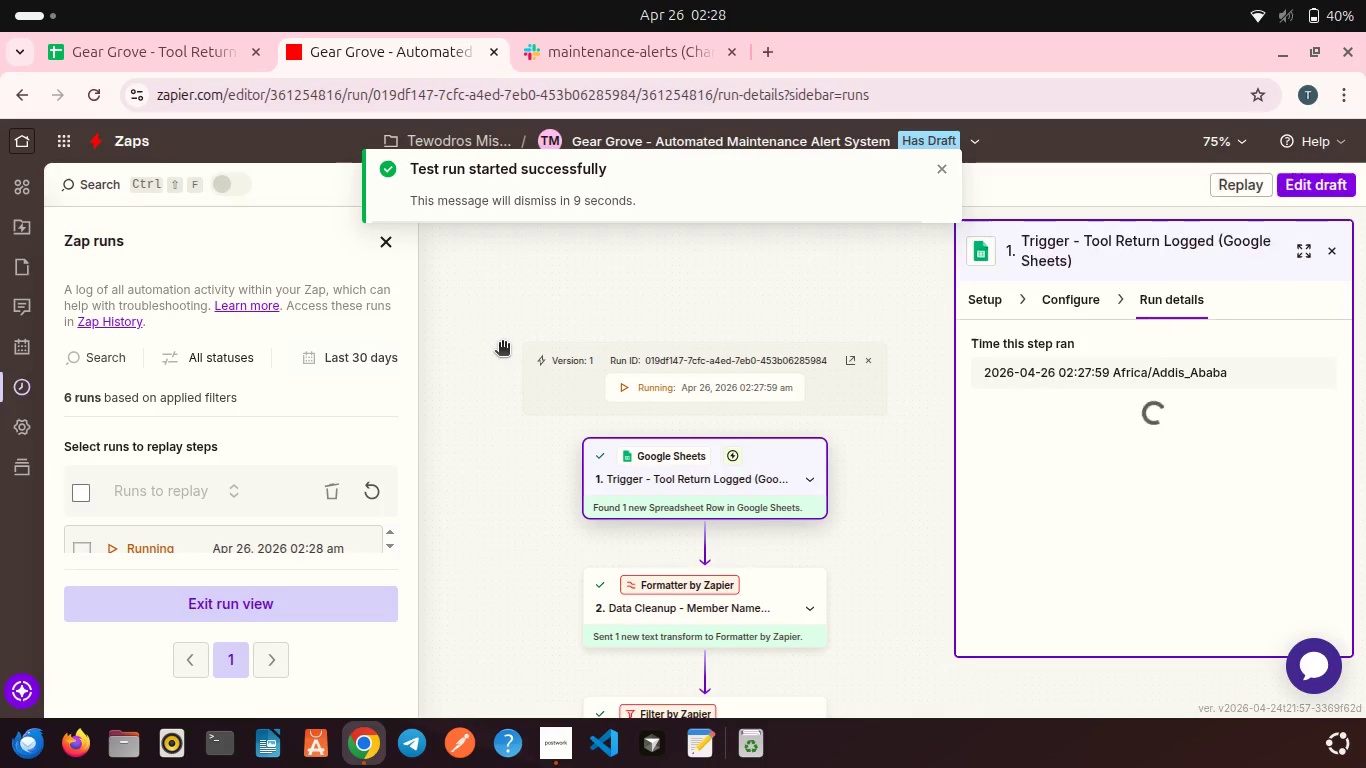 
wait(5.02)
 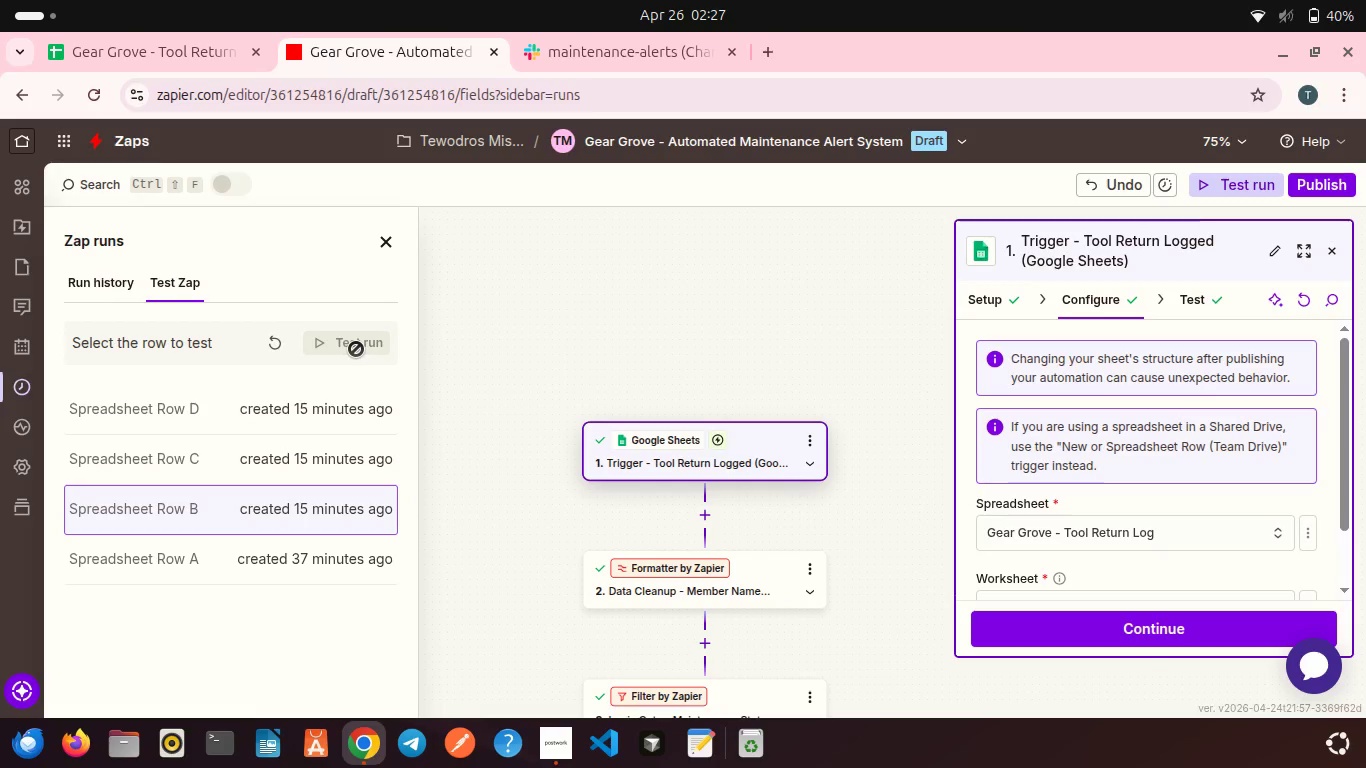 
scroll: coordinate [502, 344], scroll_direction: down, amount: 2.0
 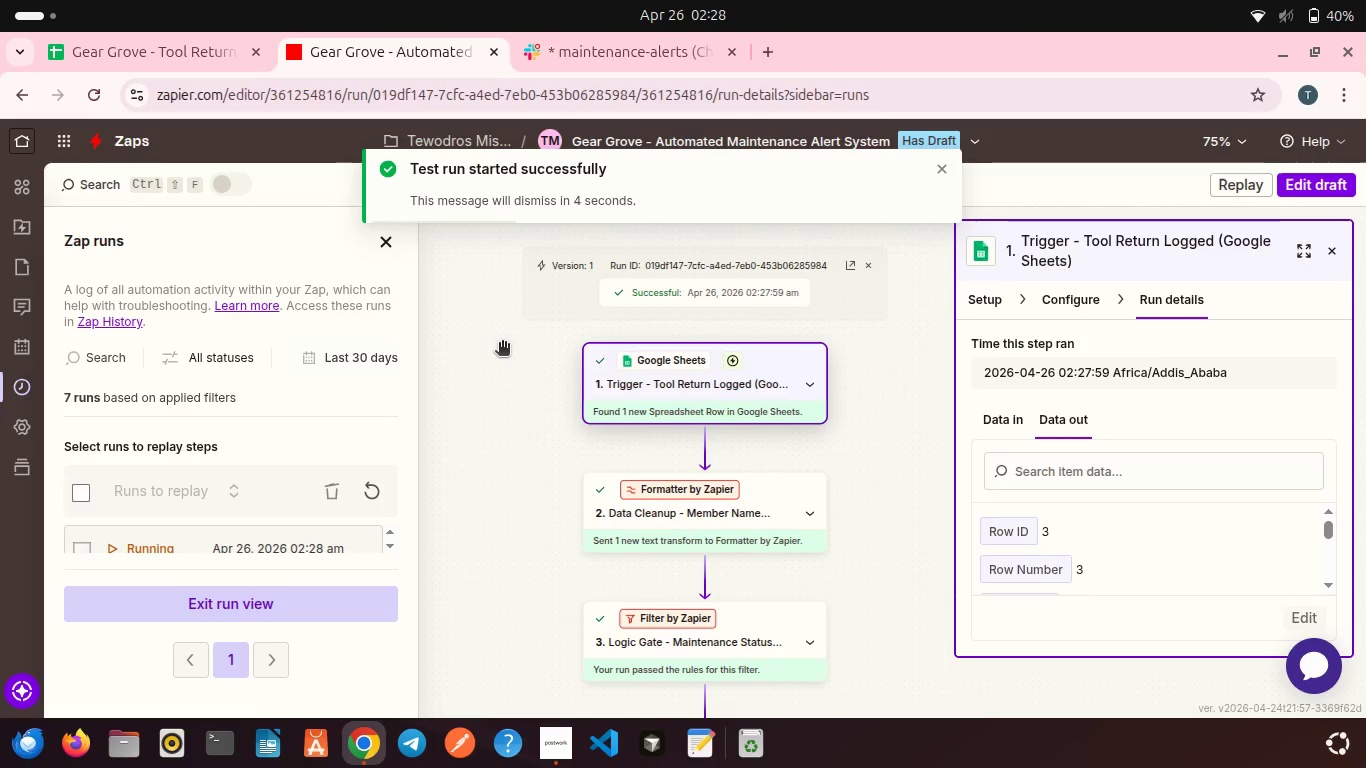 
wait(7.84)
 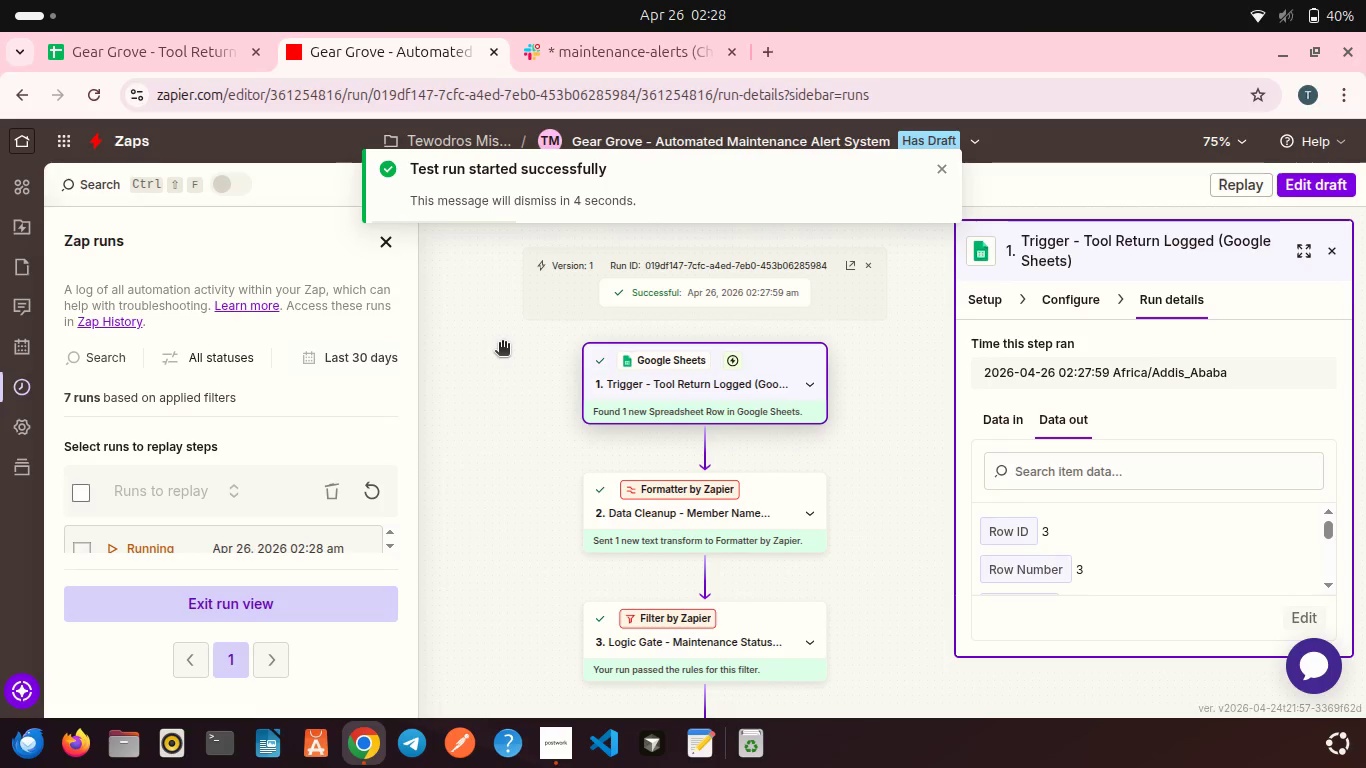 
left_click([1326, 187])
 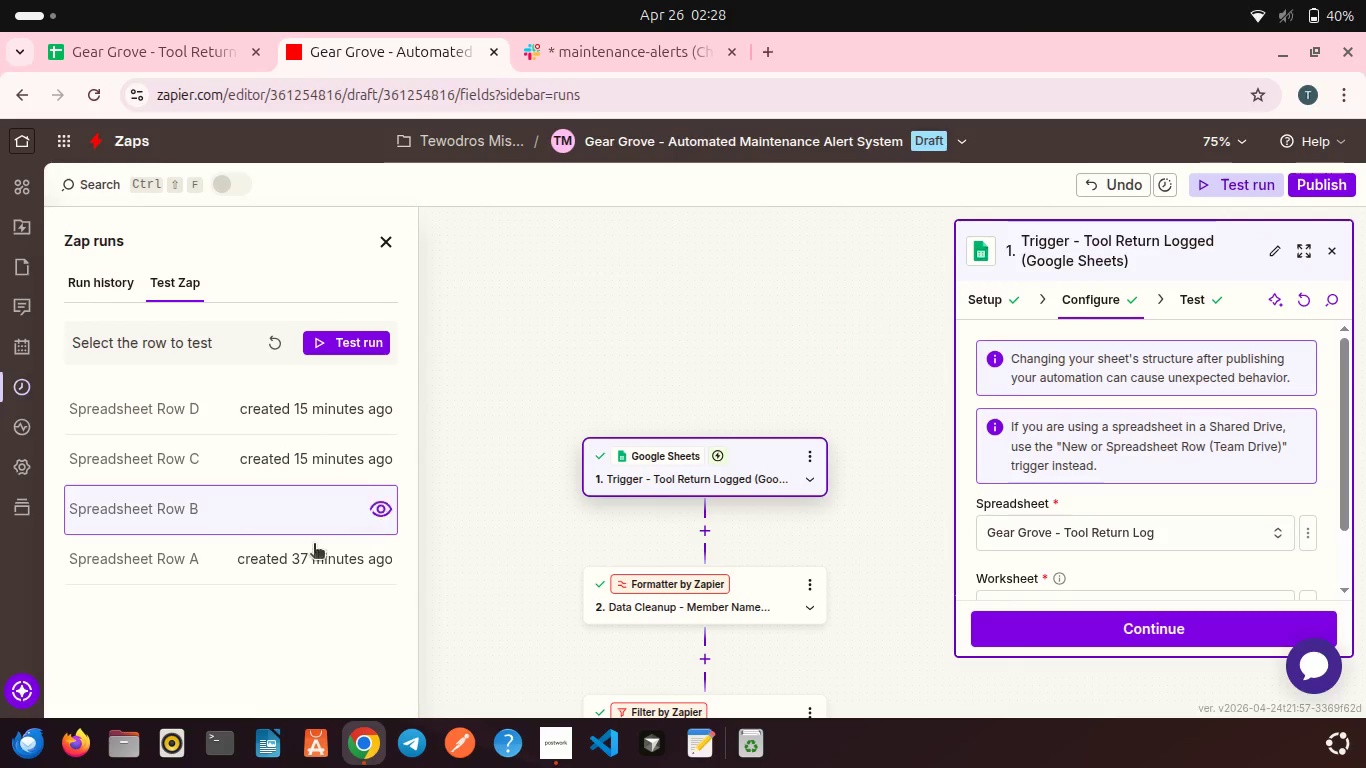 
left_click([265, 560])
 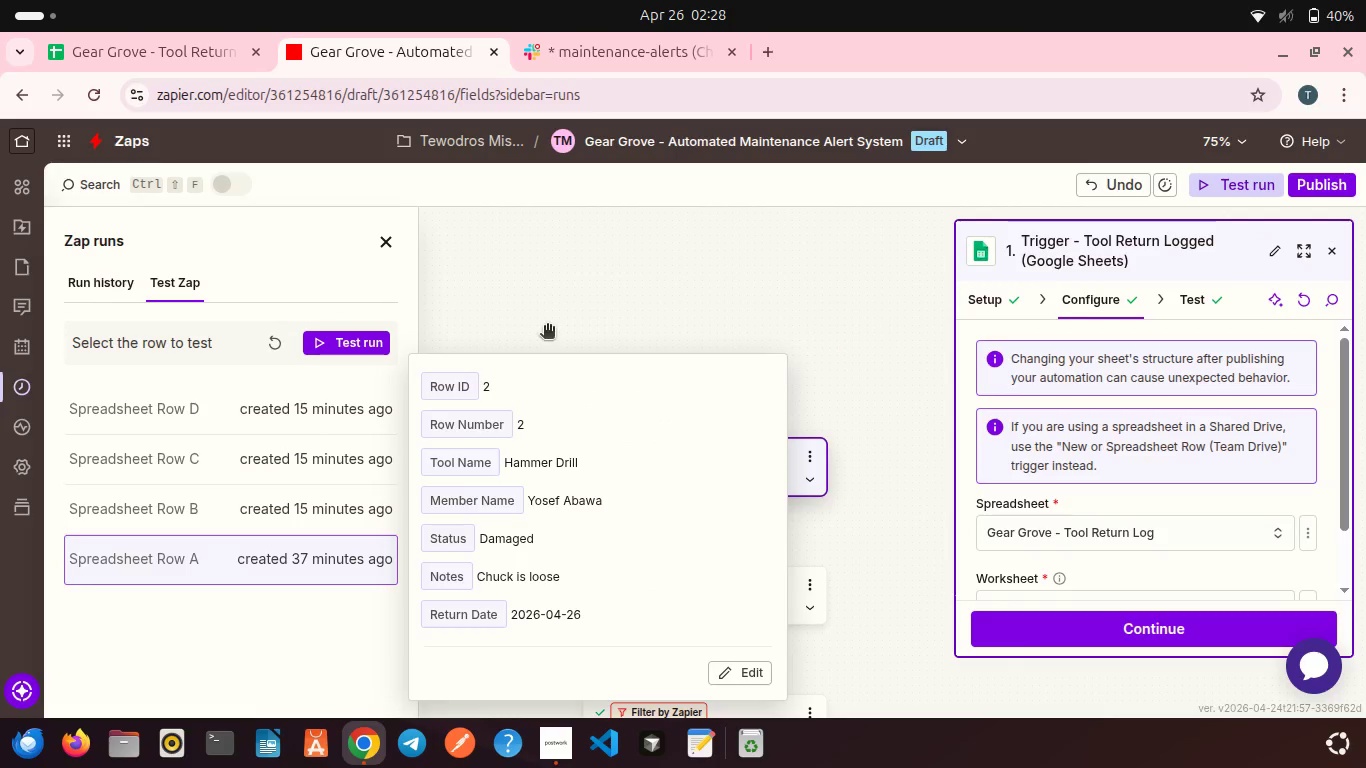 
left_click([549, 320])
 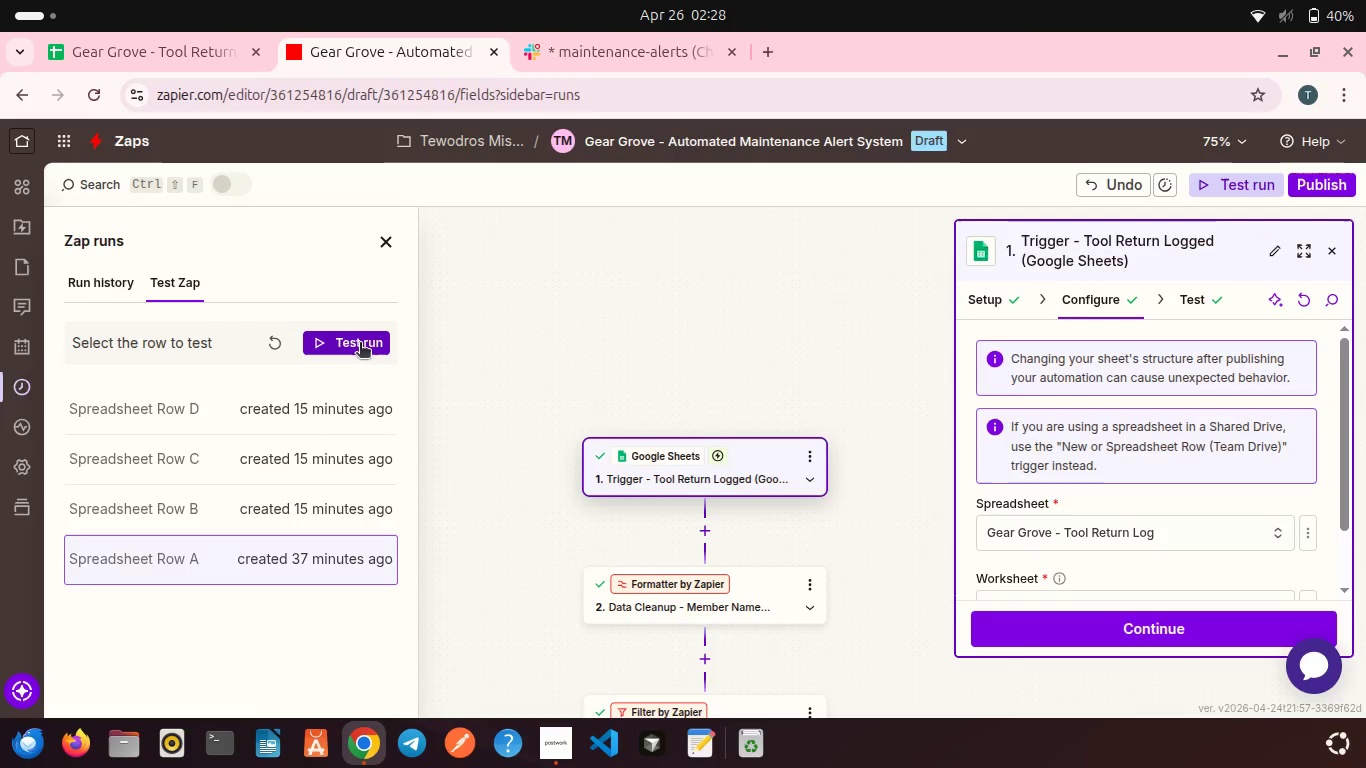 
left_click([360, 344])
 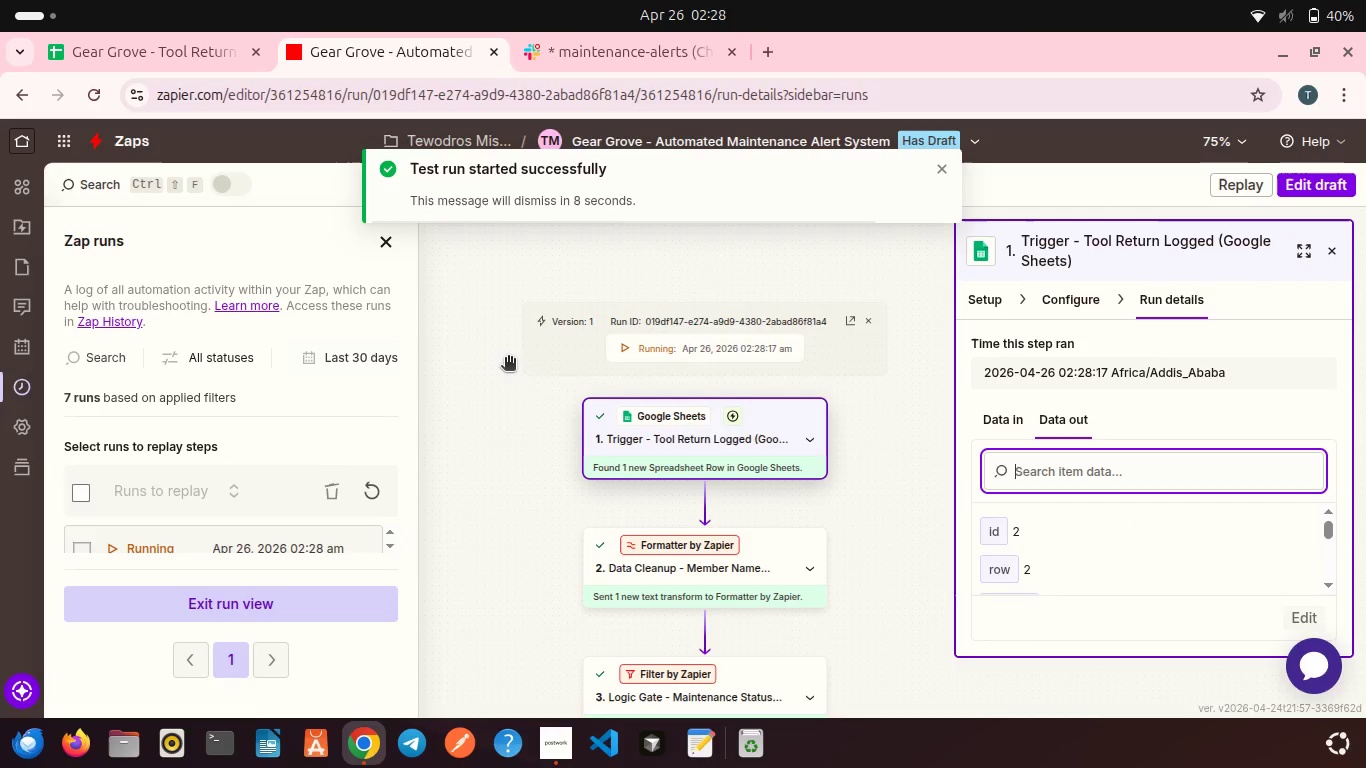 
wait(6.02)
 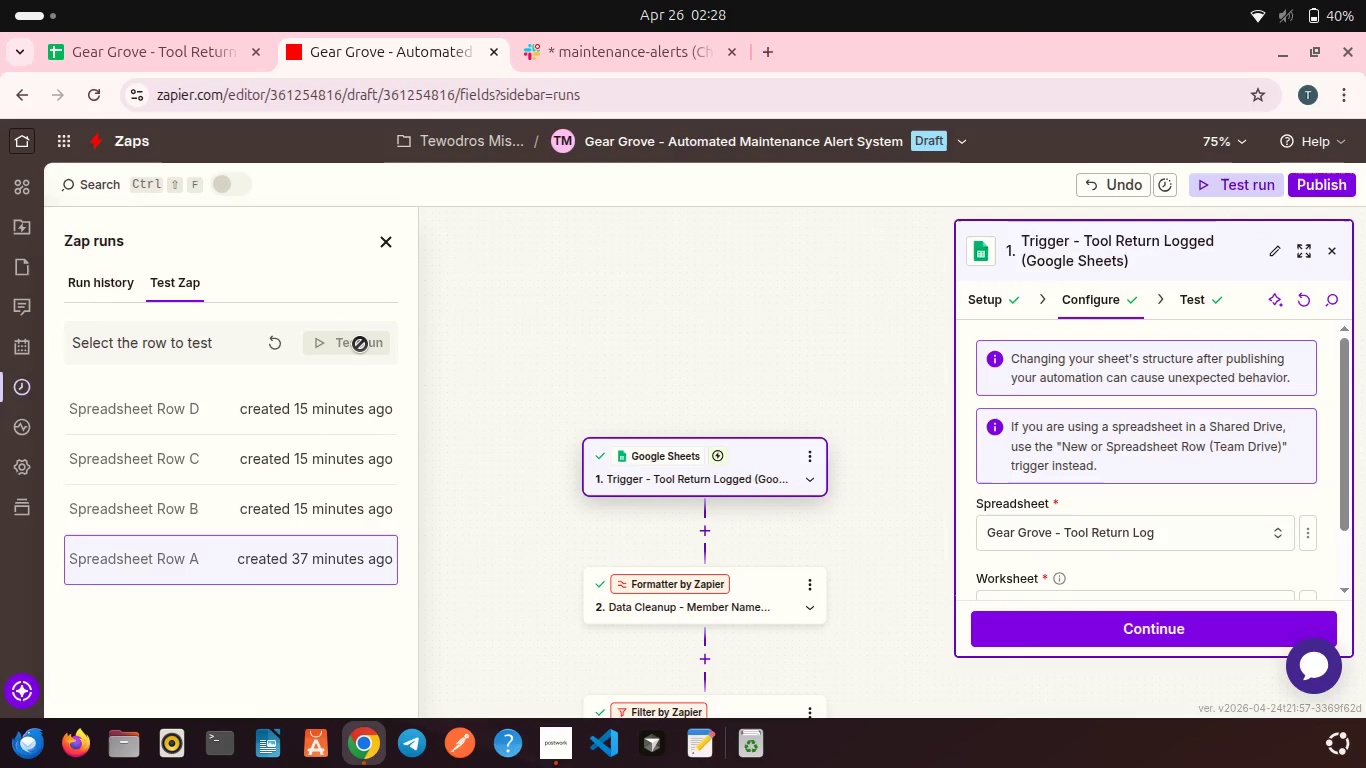 
scroll: coordinate [508, 359], scroll_direction: down, amount: 5.0
 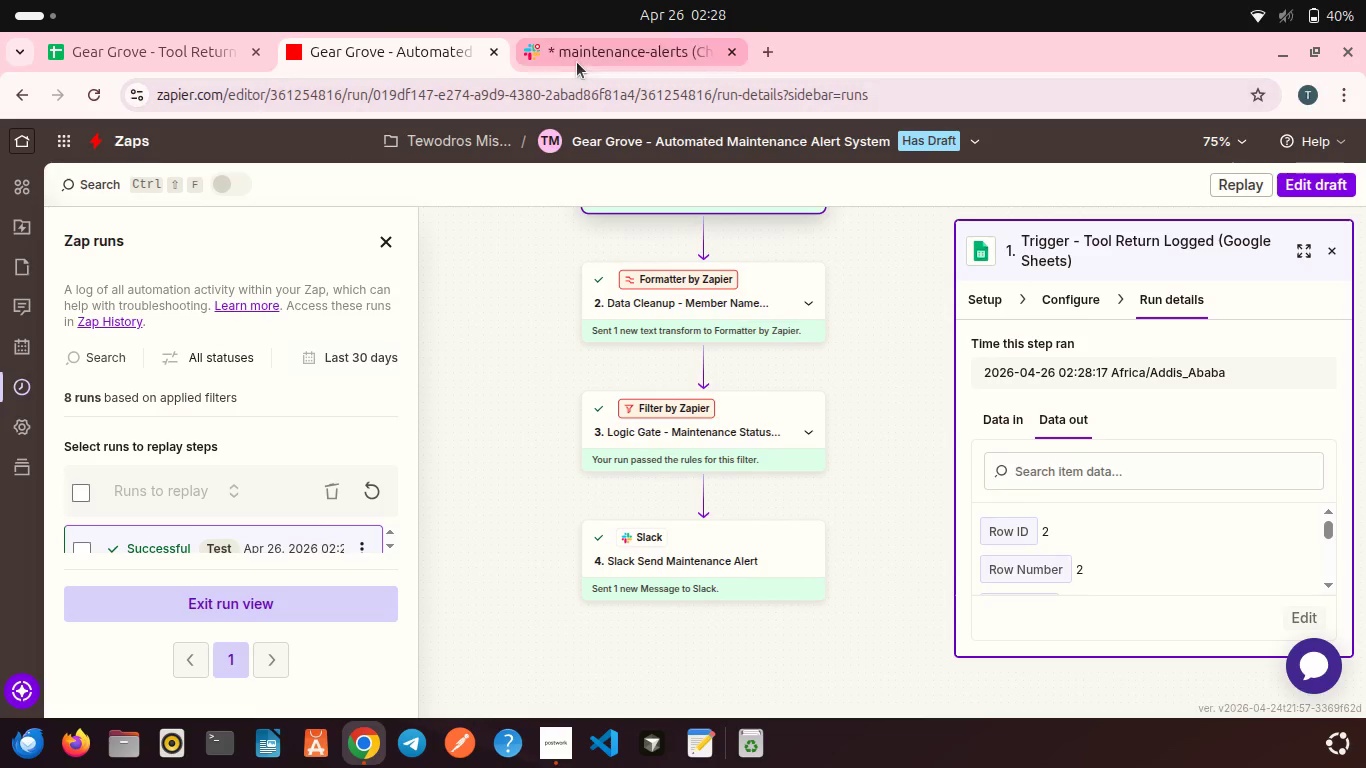 
left_click([577, 62])
 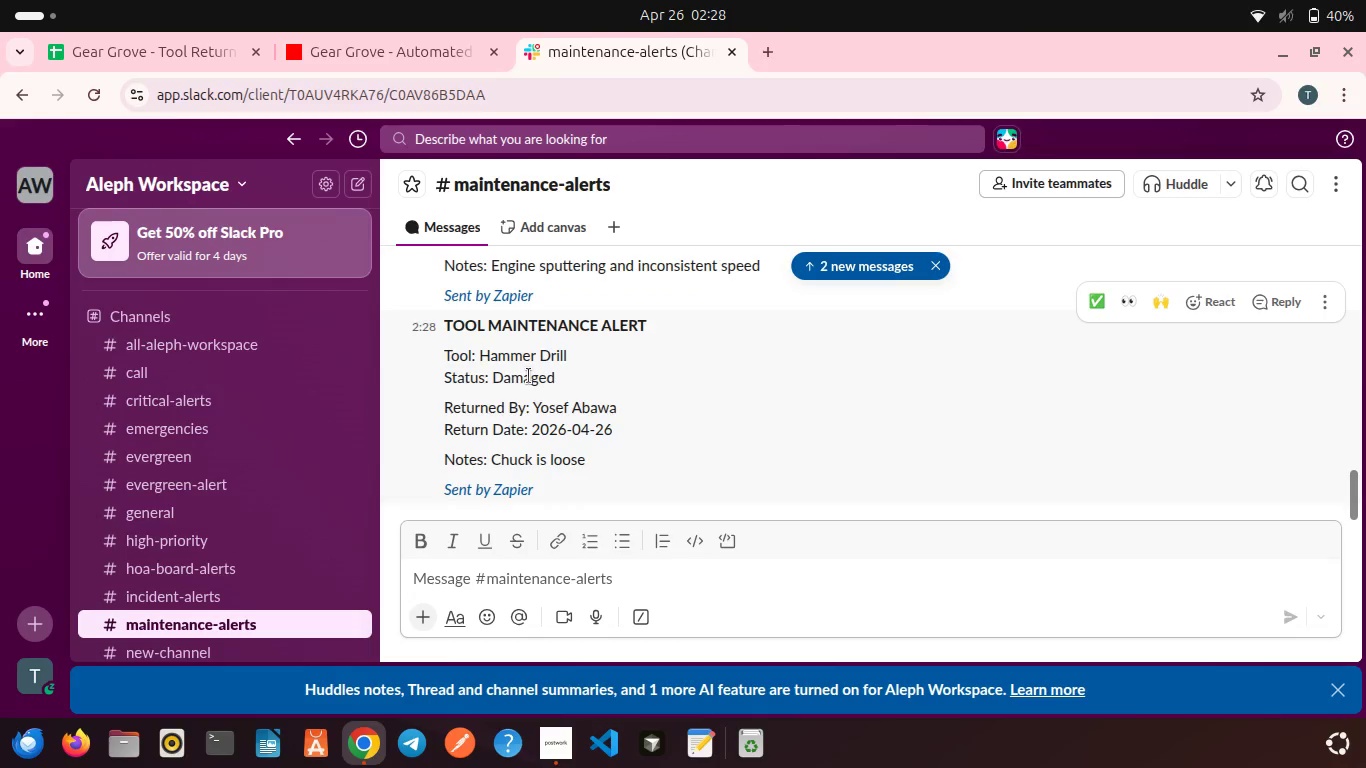 
scroll: coordinate [529, 376], scroll_direction: down, amount: 2.0
 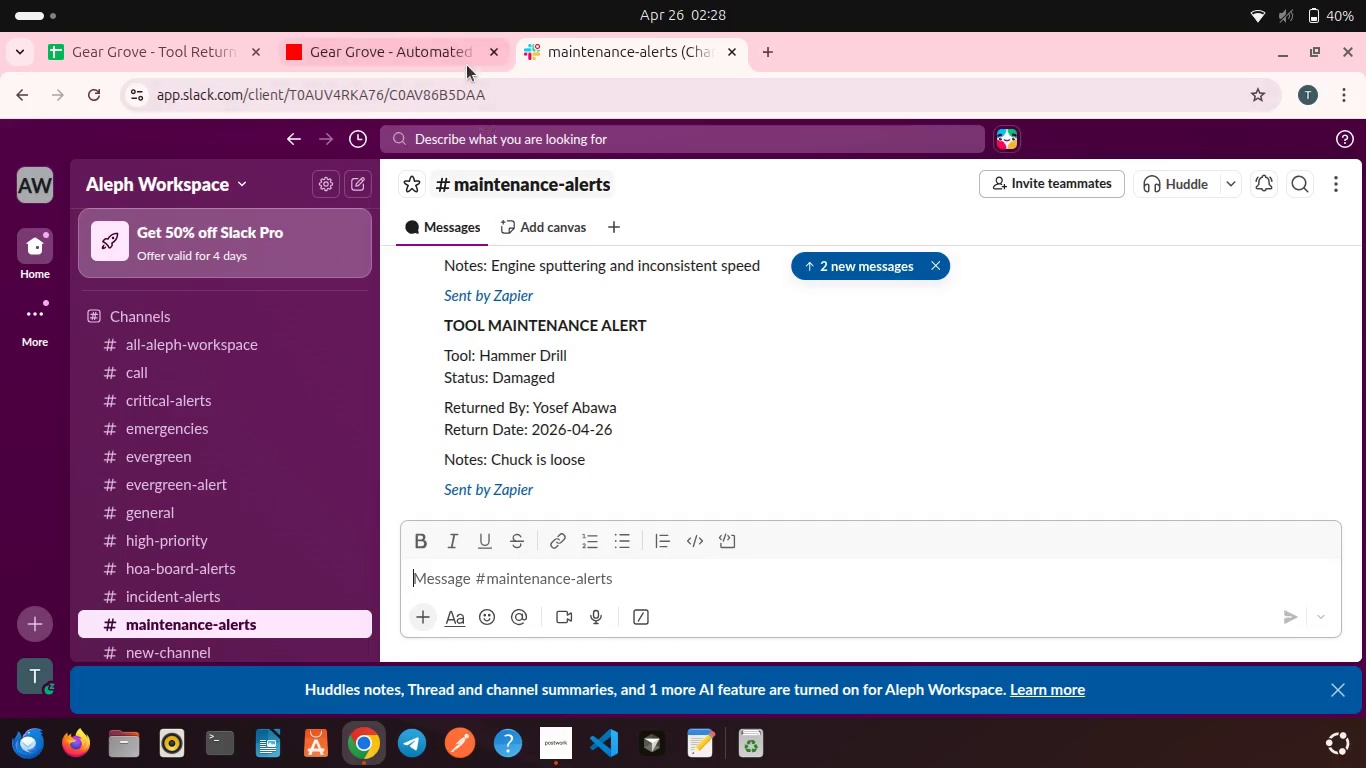 
left_click([441, 46])
 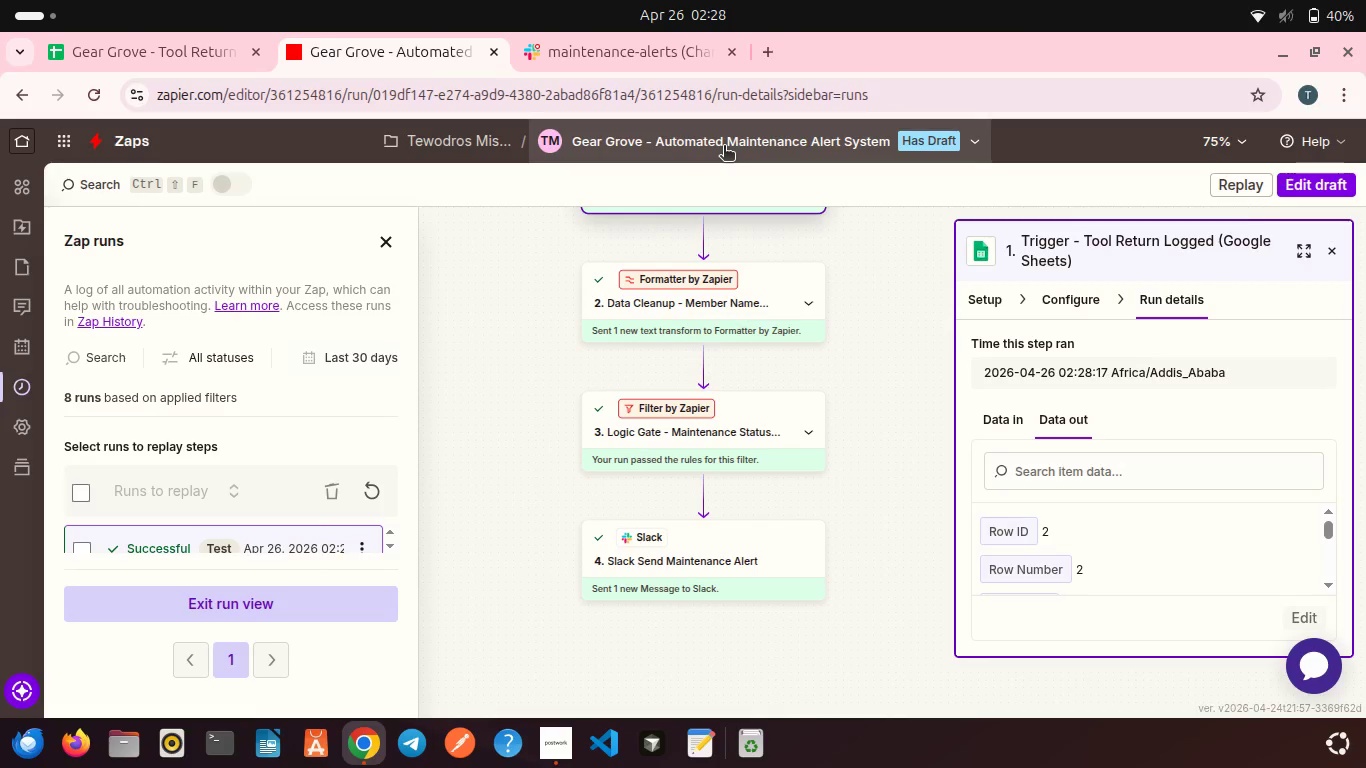 
left_click([724, 147])
 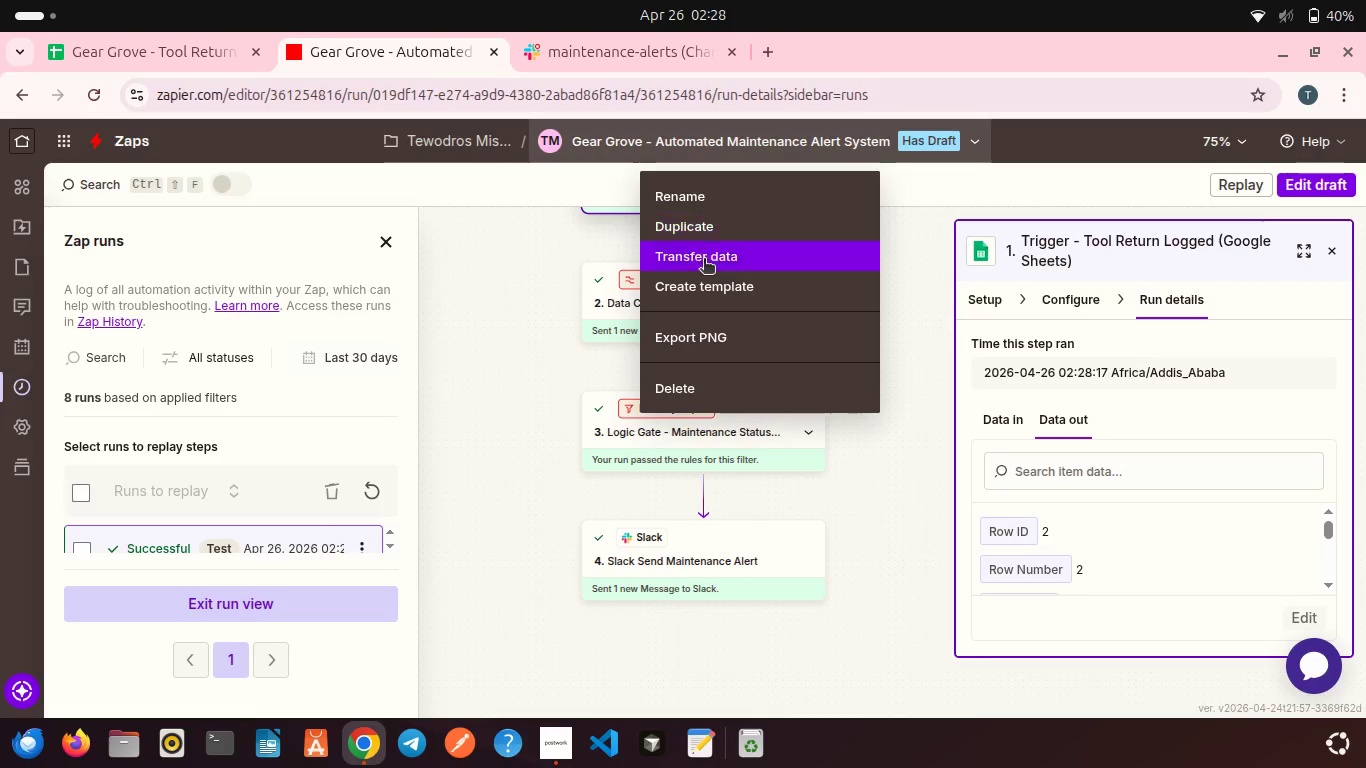 
left_click([704, 289])
 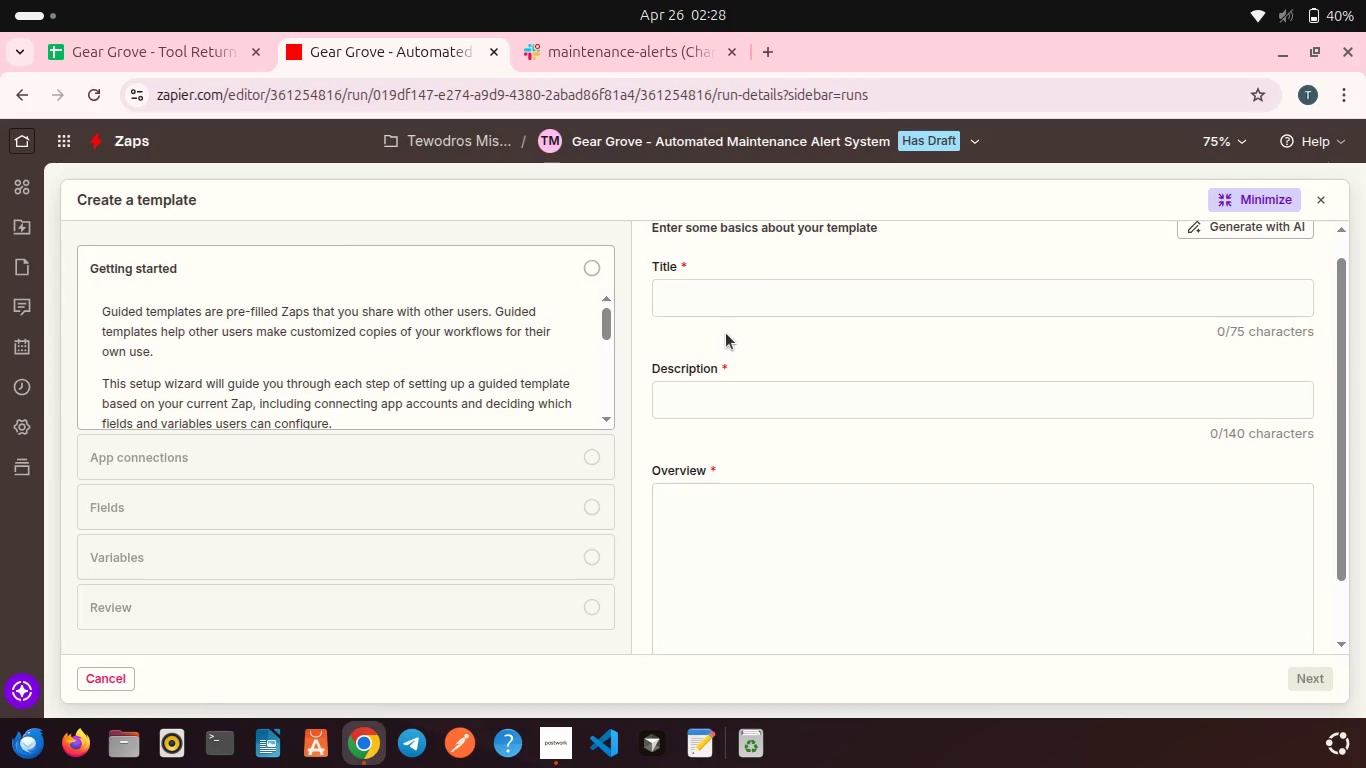 
wait(13.68)
 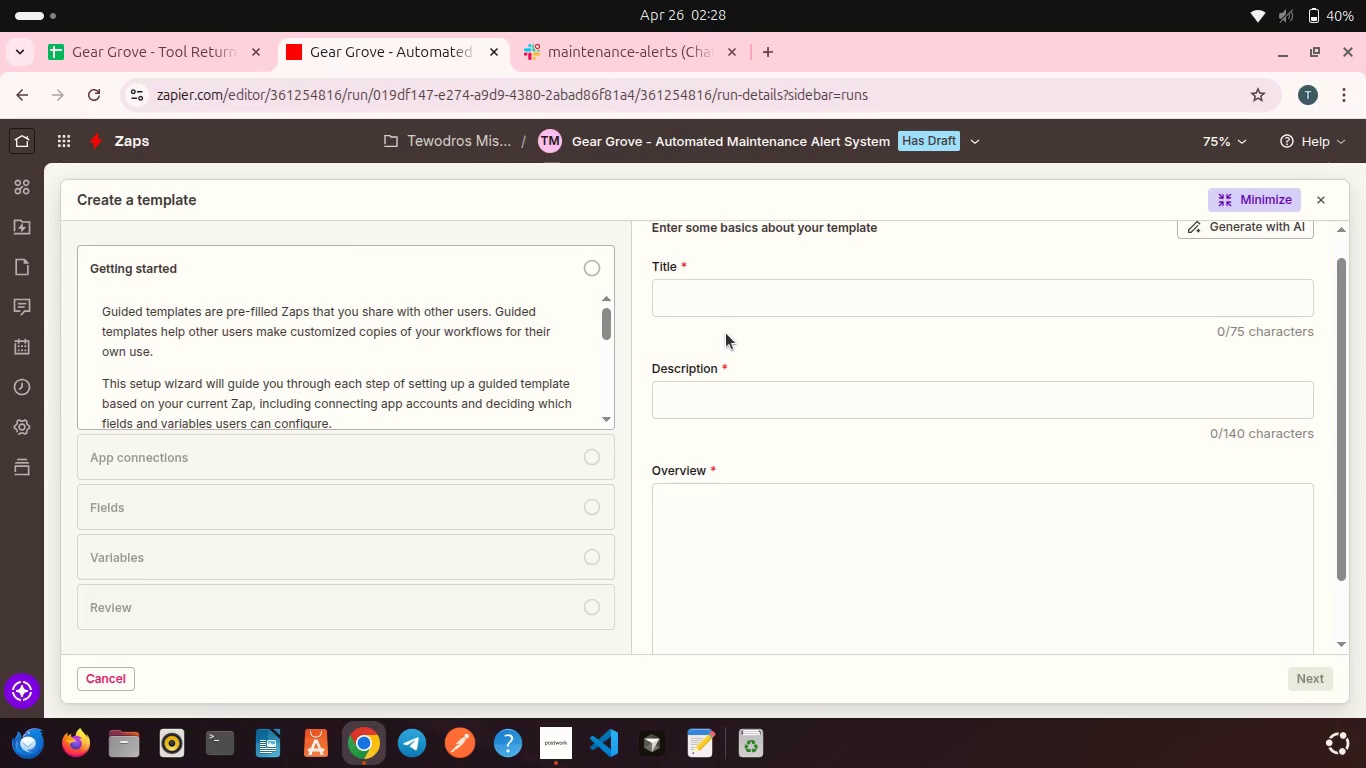 
left_click([702, 314])
 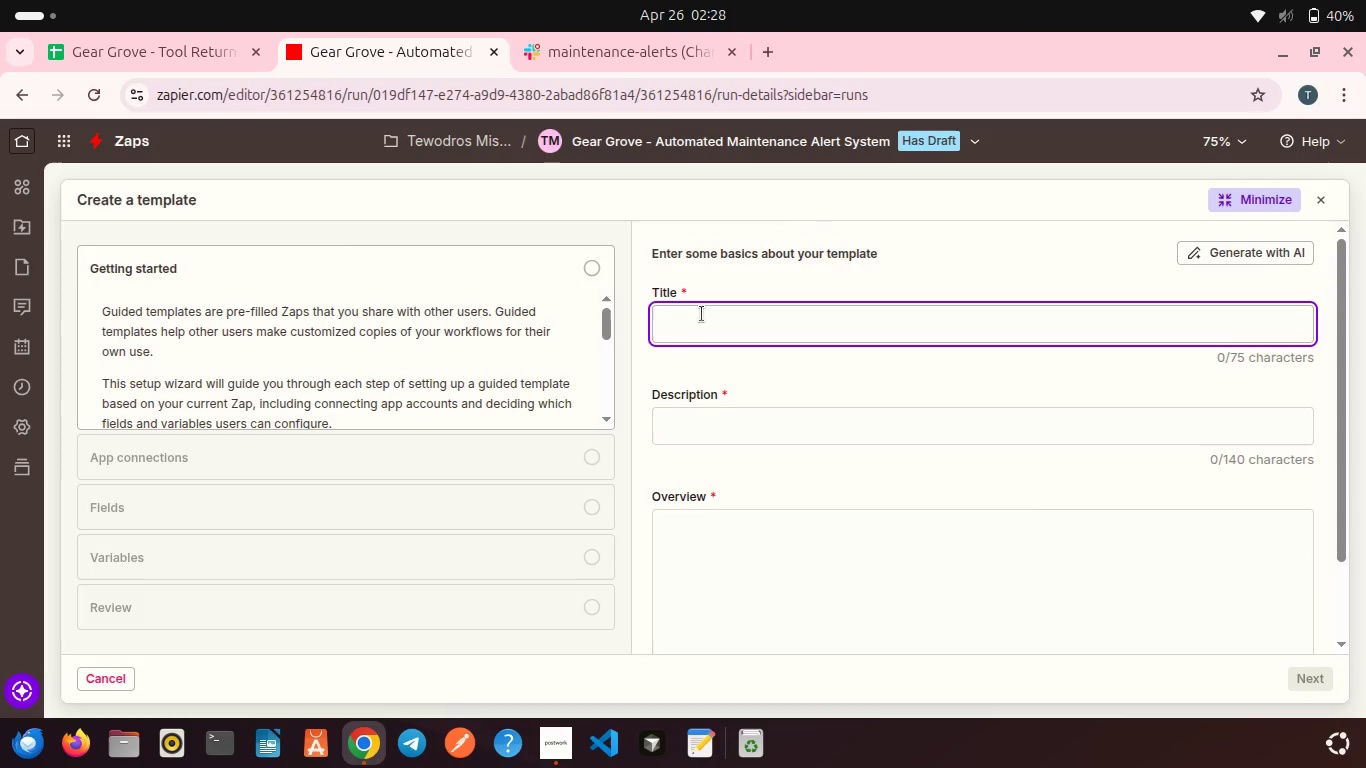 
type(Gear Grove - Automated Tool Maintenance Alert System)
 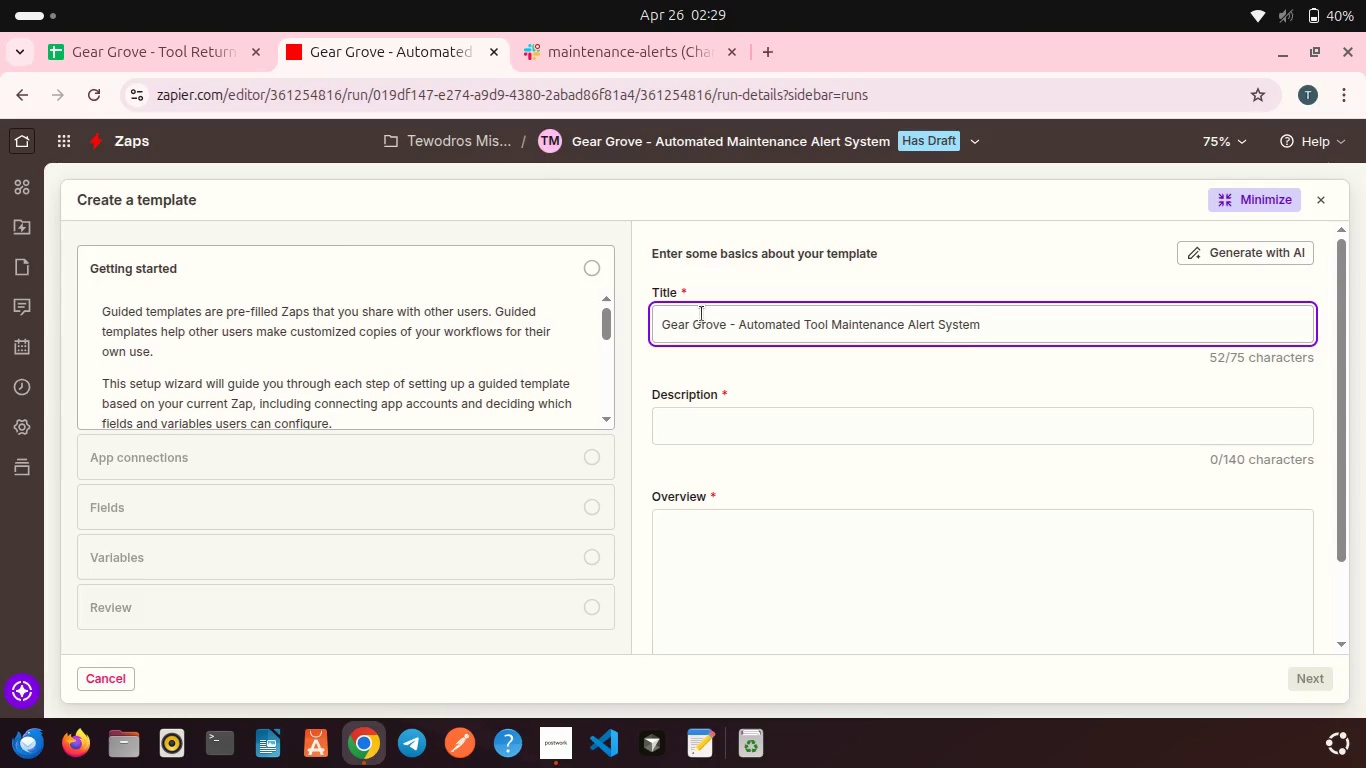 
left_click([721, 357])
 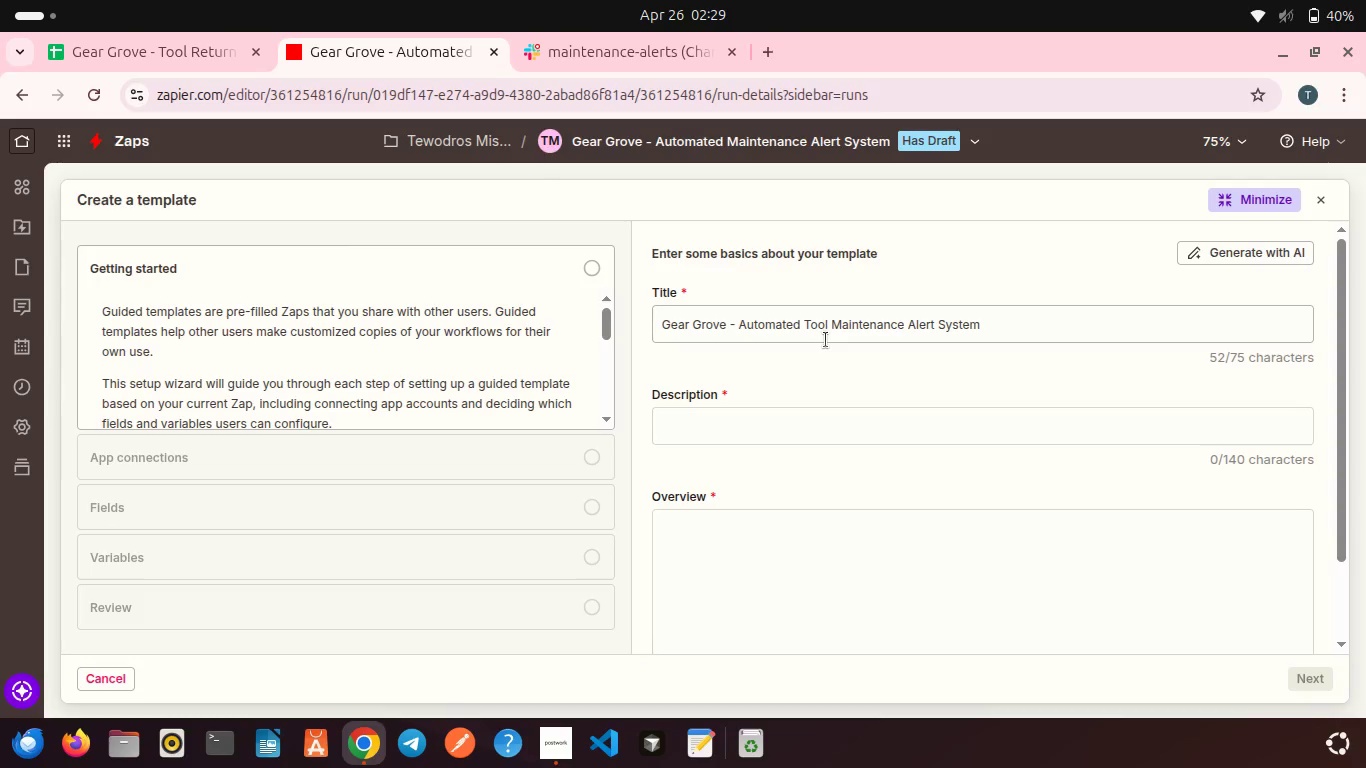 
wait(10.94)
 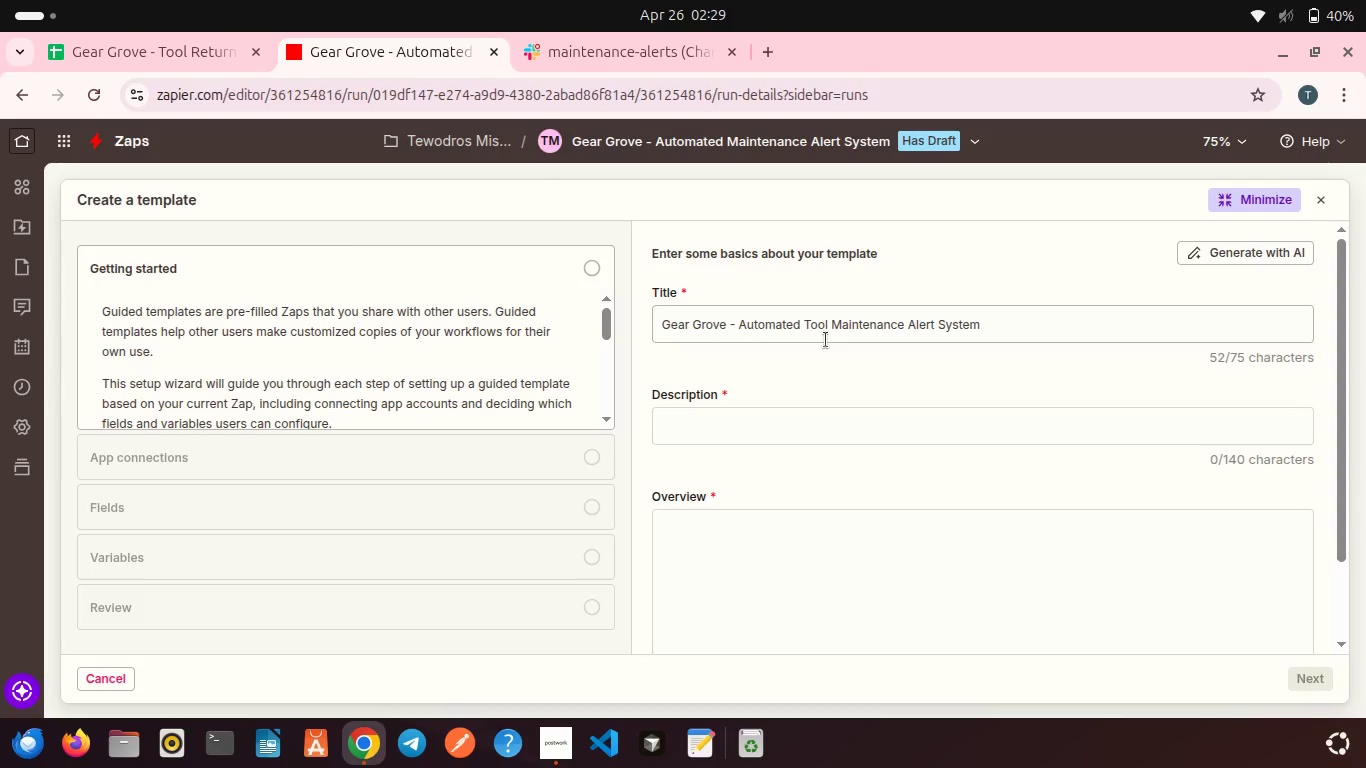 
left_click([794, 422])
 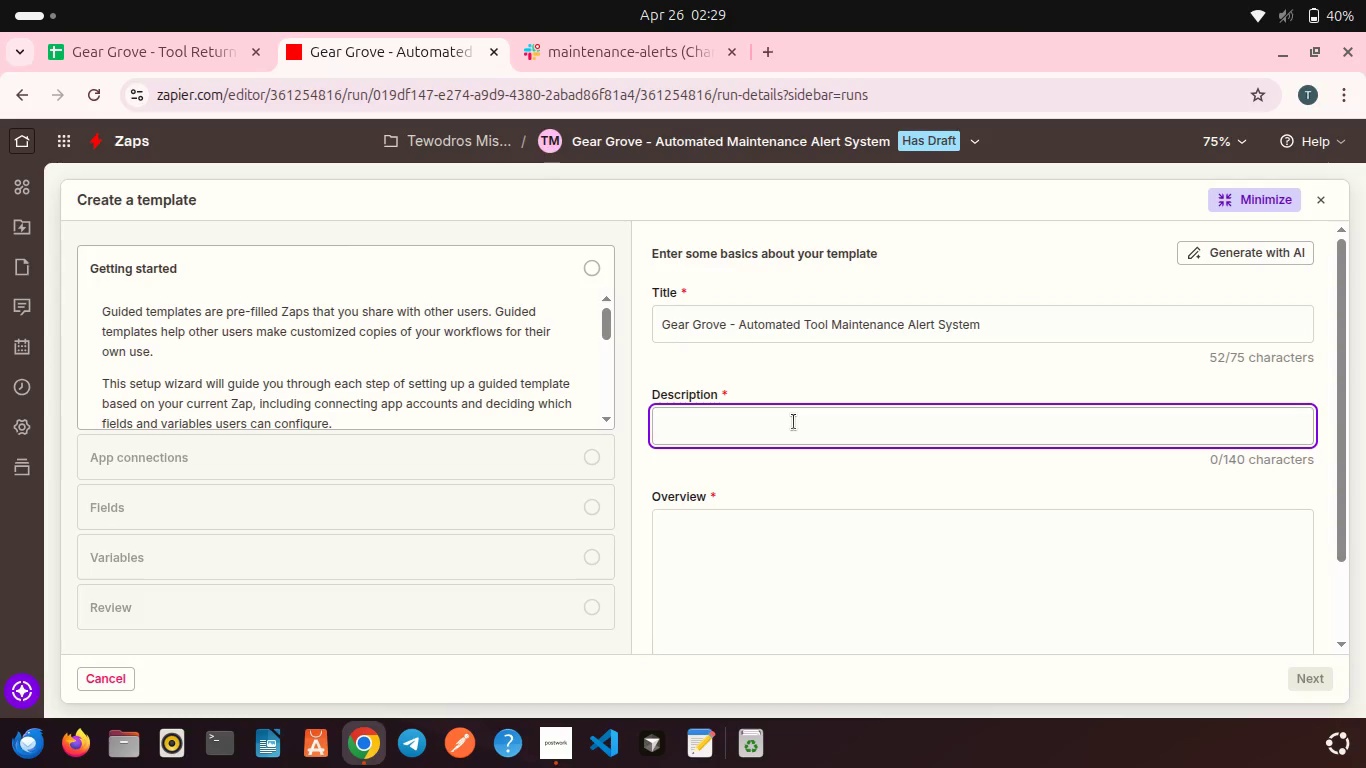 
type(Automatically notfy)
key(Backspace)
key(Backspace)
key(Backspace)
key(Backspace)
key(Backspace)
type(notify )
 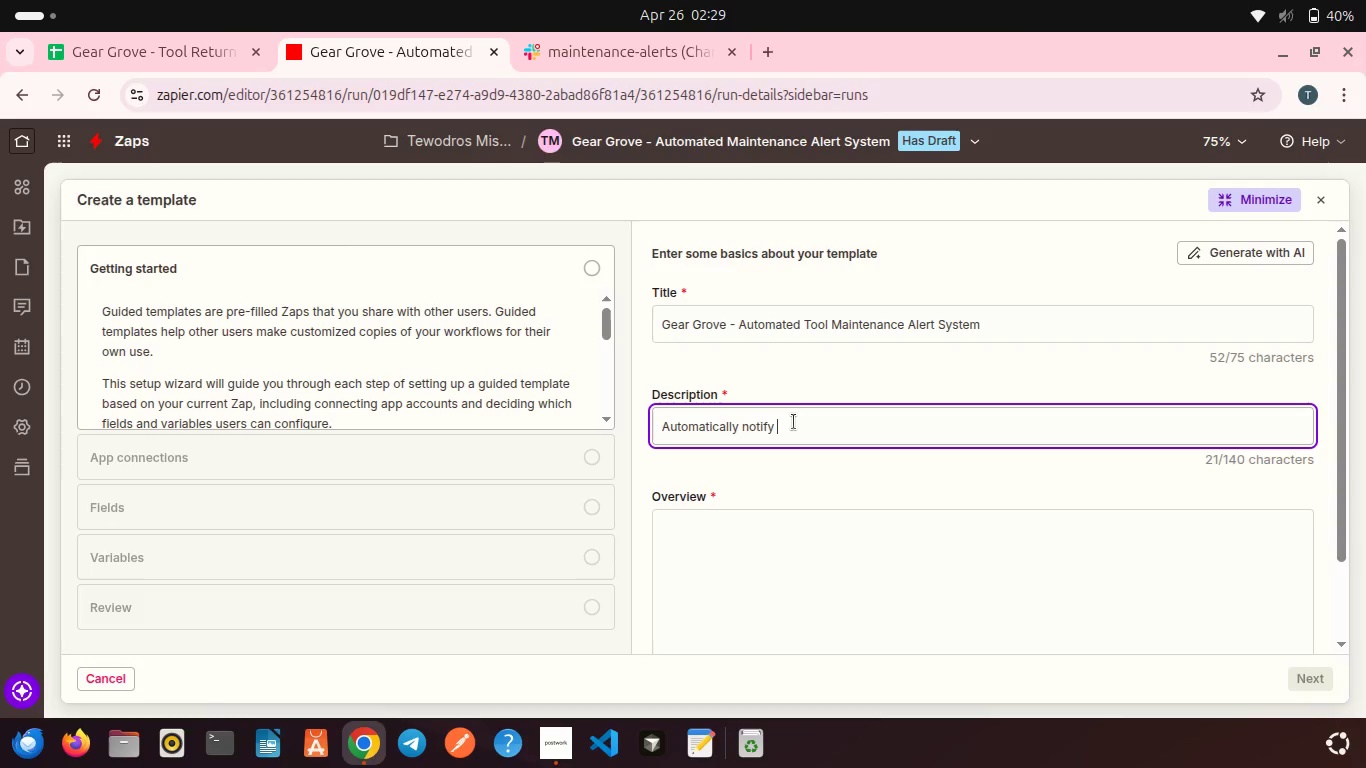 
wait(6.42)
 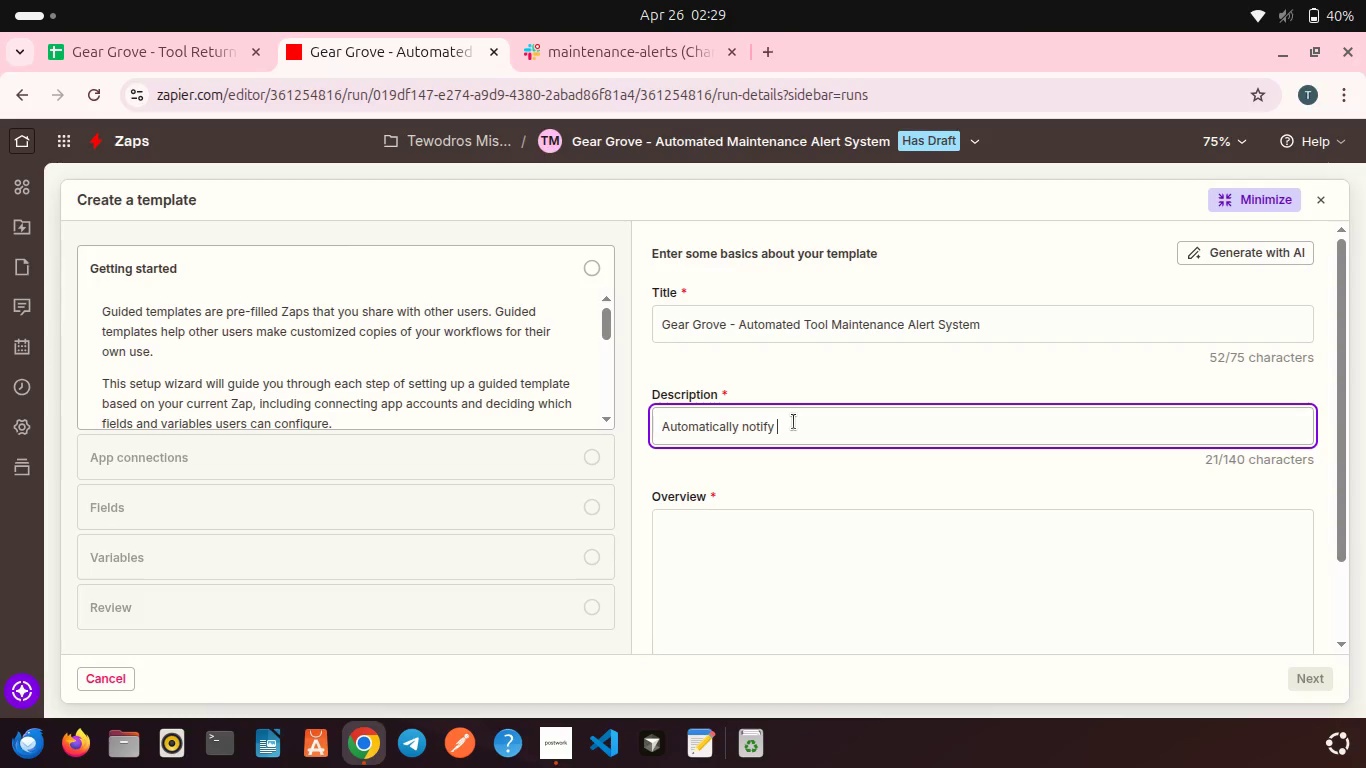 
type(your repair team in Slack when returned tools are falgged as damage)
 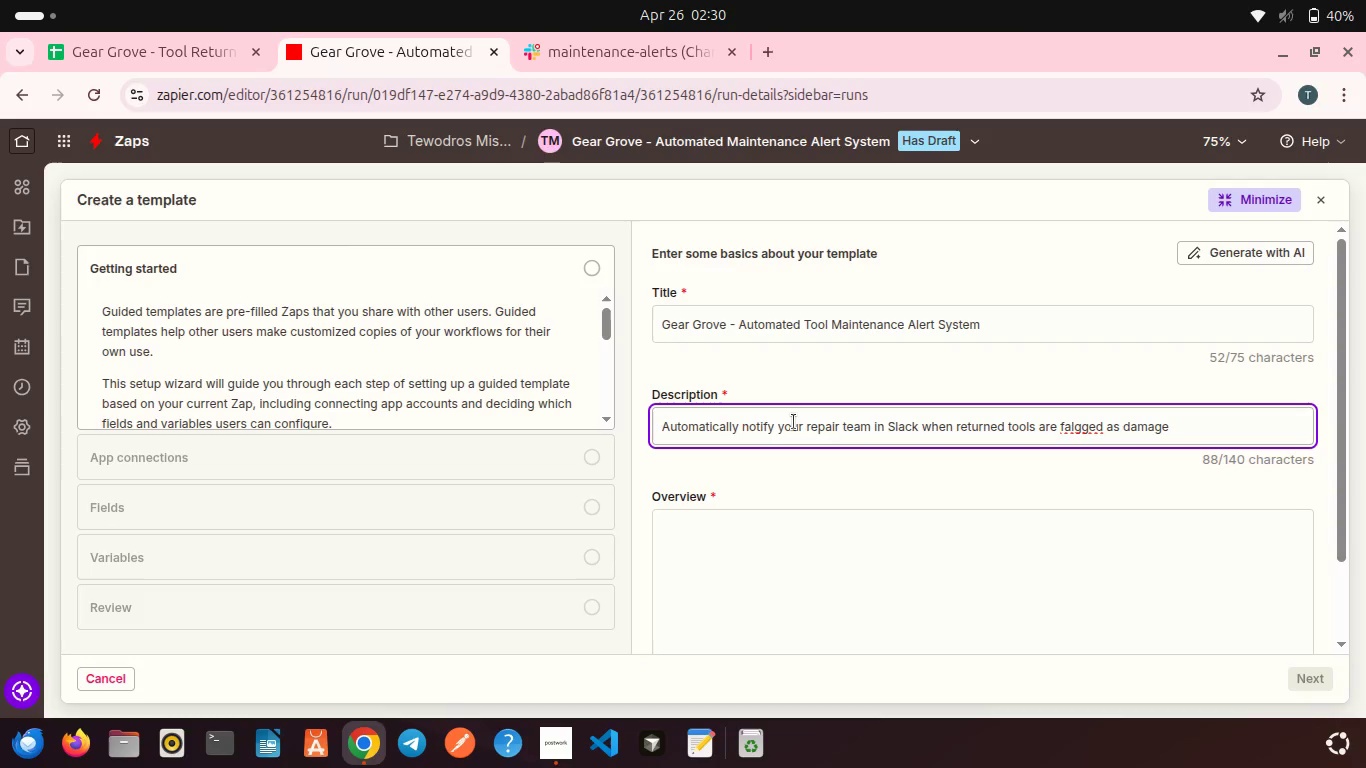 
left_click([1075, 420])
 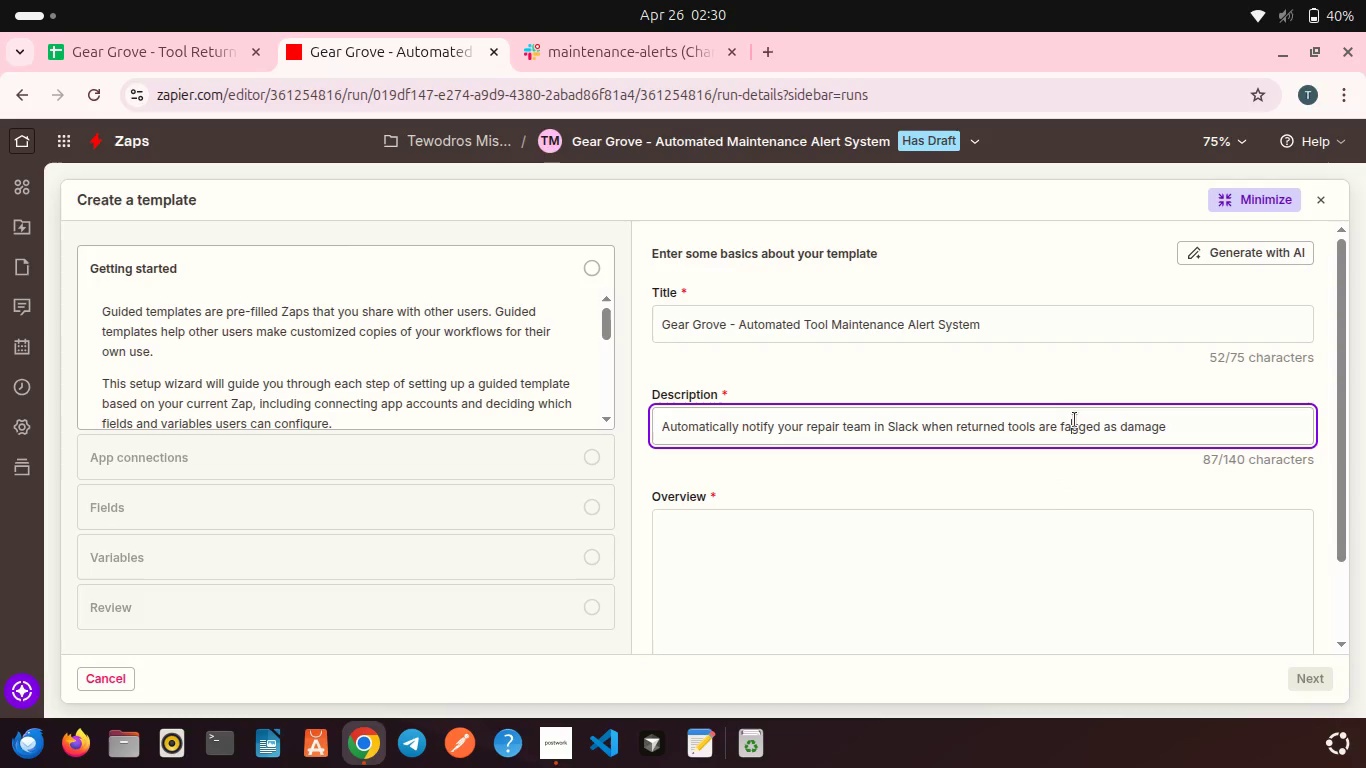 
key(Backspace)
 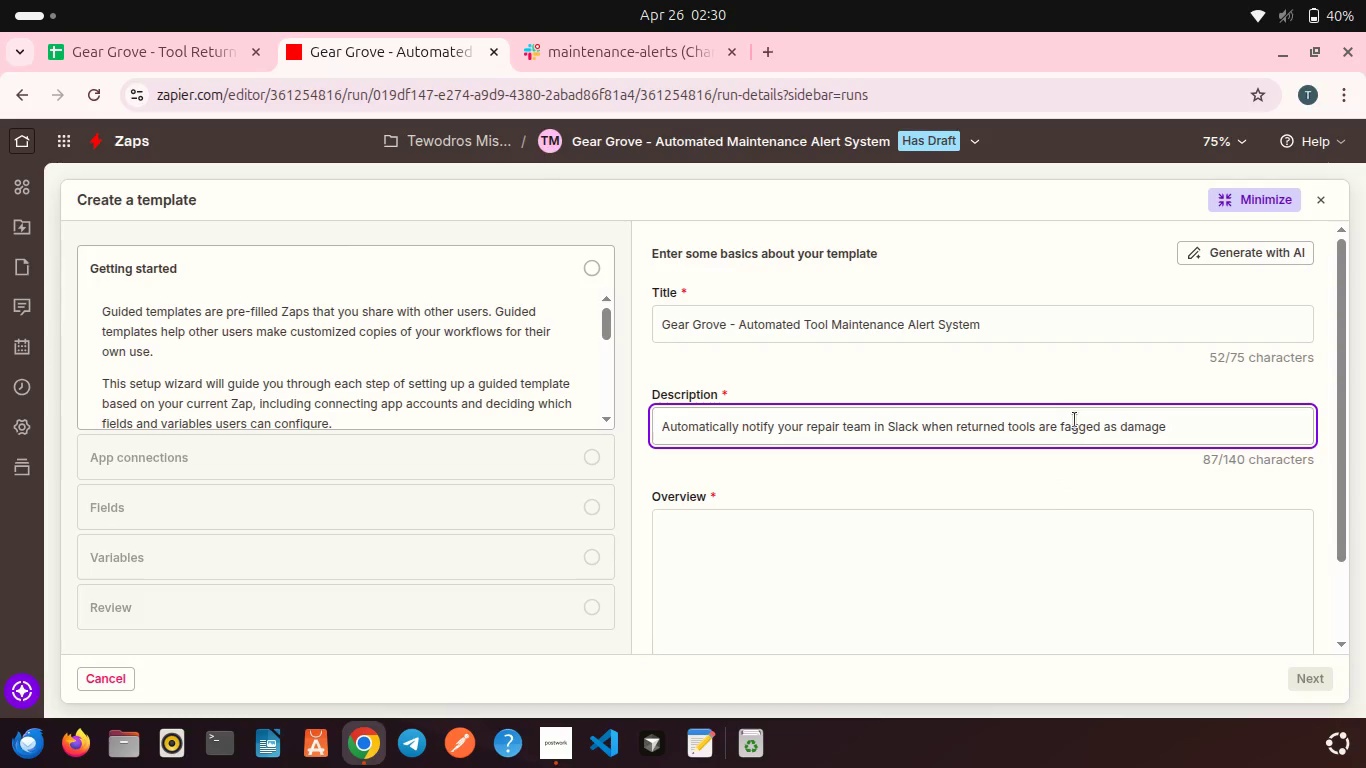 
key(Backspace)
 